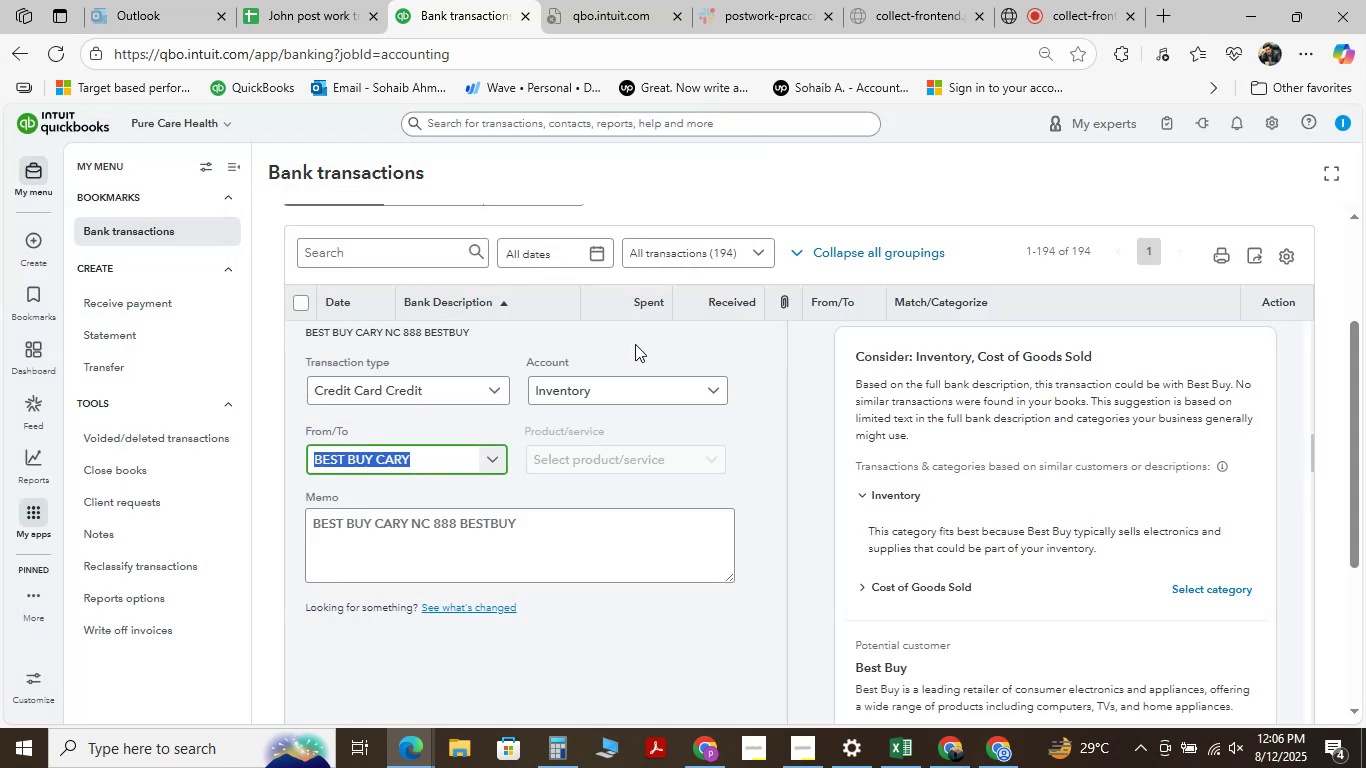 
wait(7.01)
 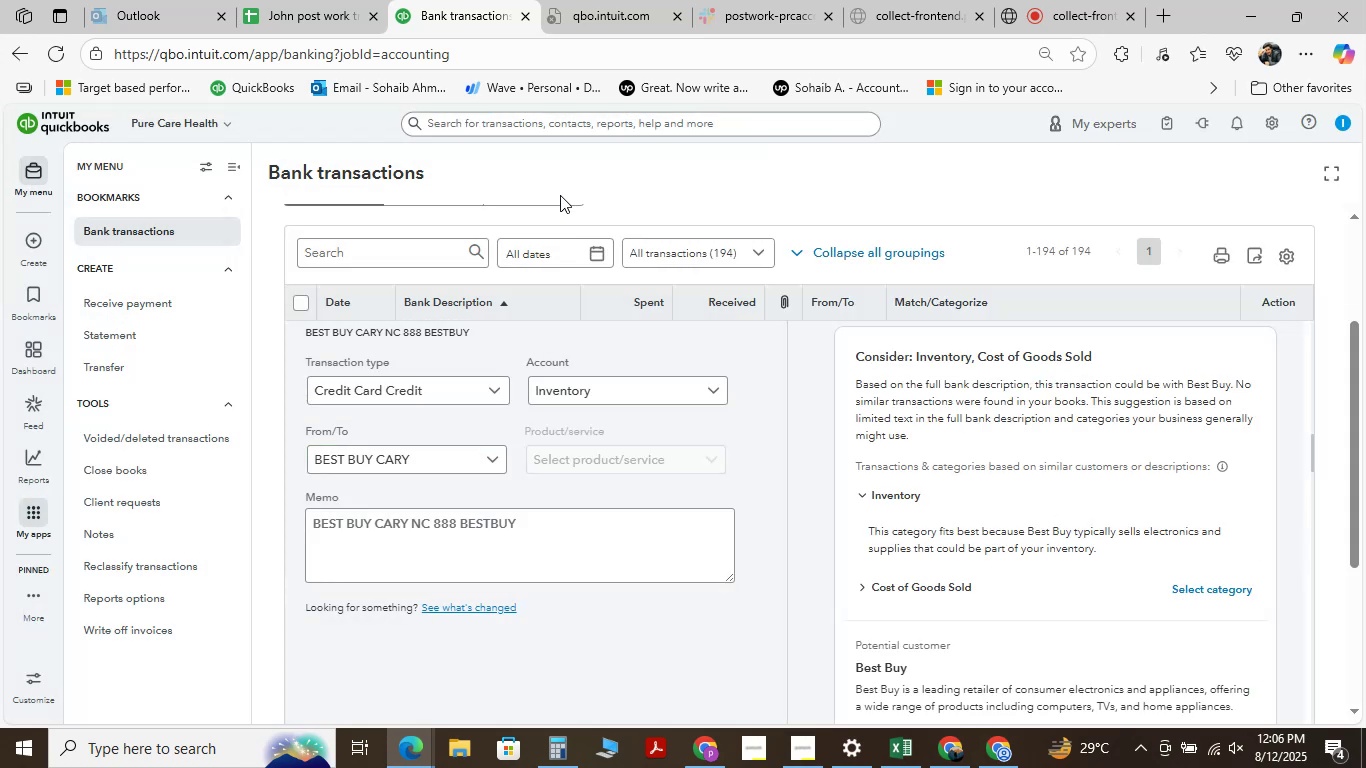 
left_click([703, 391])
 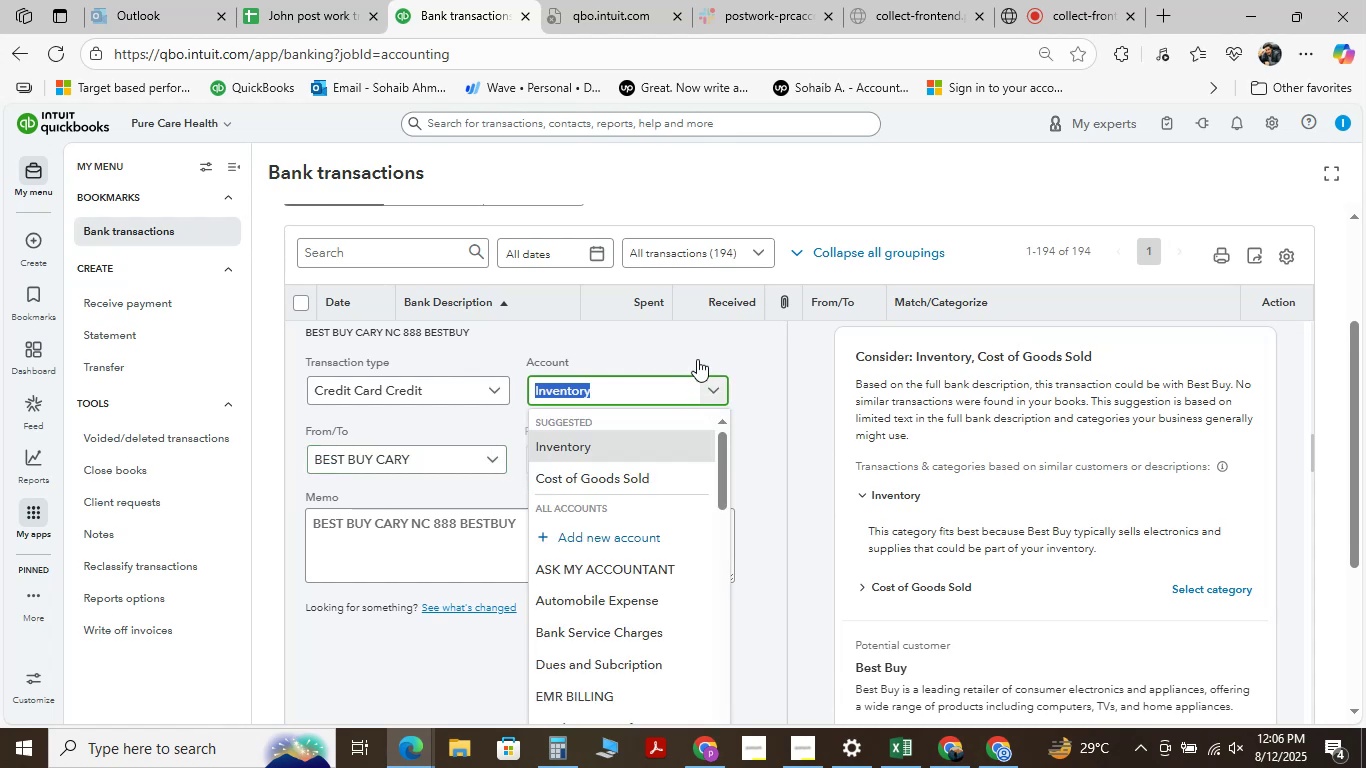 
type( )
key(Backspace)
type(off)
 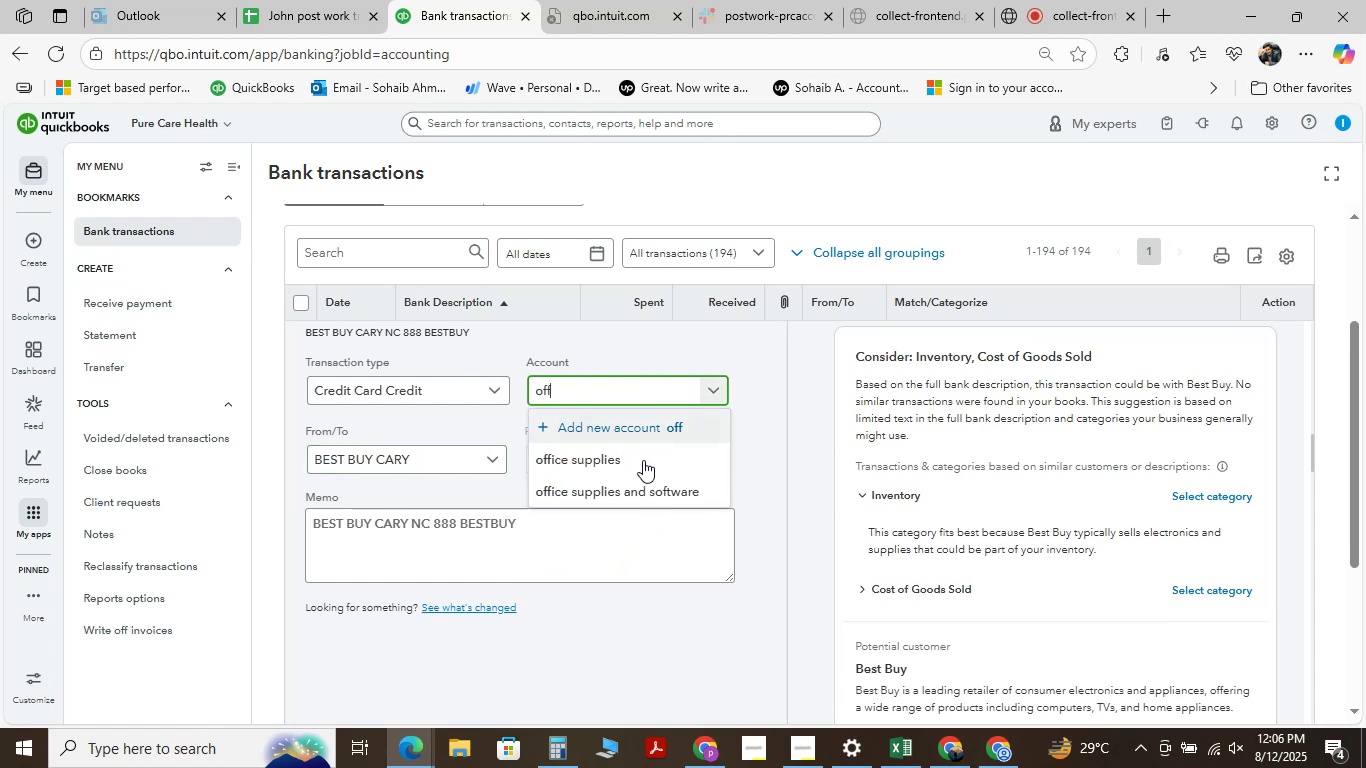 
left_click([637, 489])
 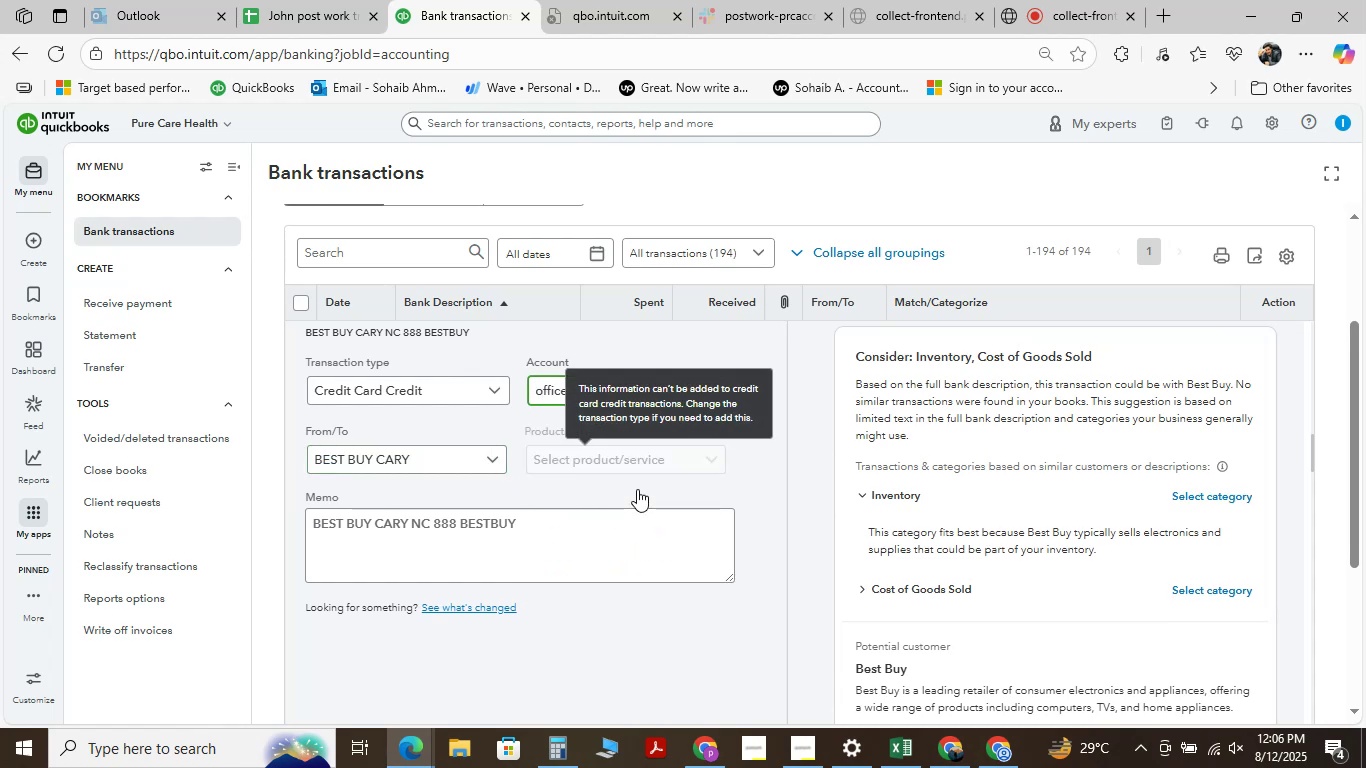 
scroll: coordinate [637, 489], scroll_direction: down, amount: 4.0
 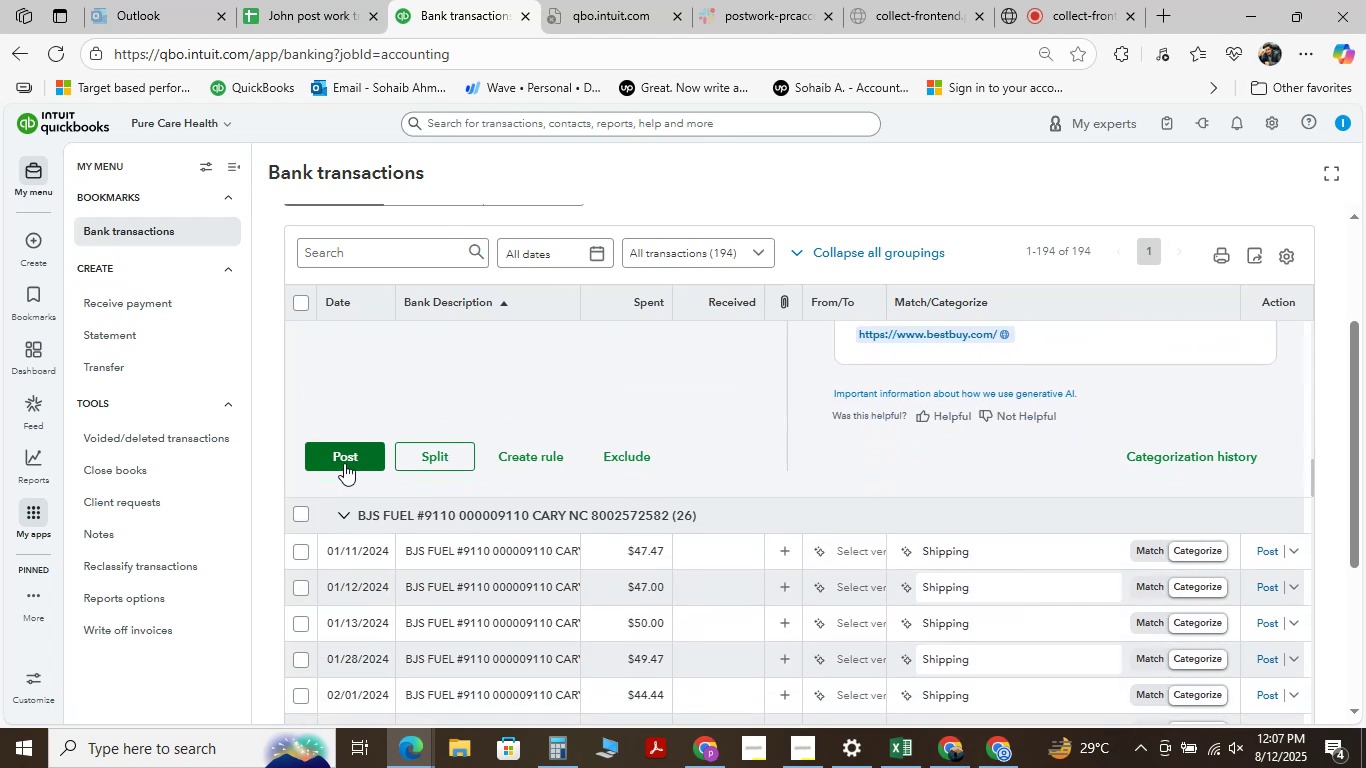 
scroll: coordinate [408, 415], scroll_direction: up, amount: 3.0
 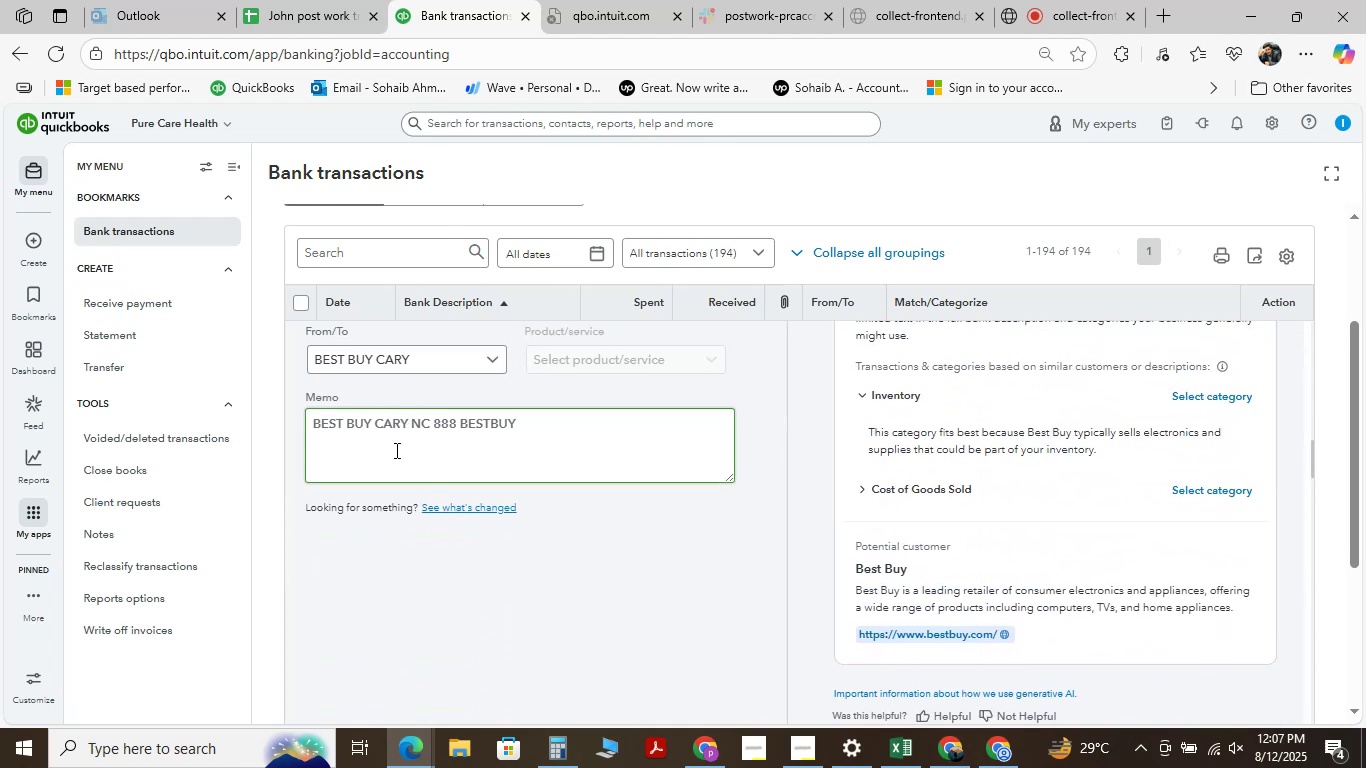 
scroll: coordinate [368, 546], scroll_direction: down, amount: 2.0
 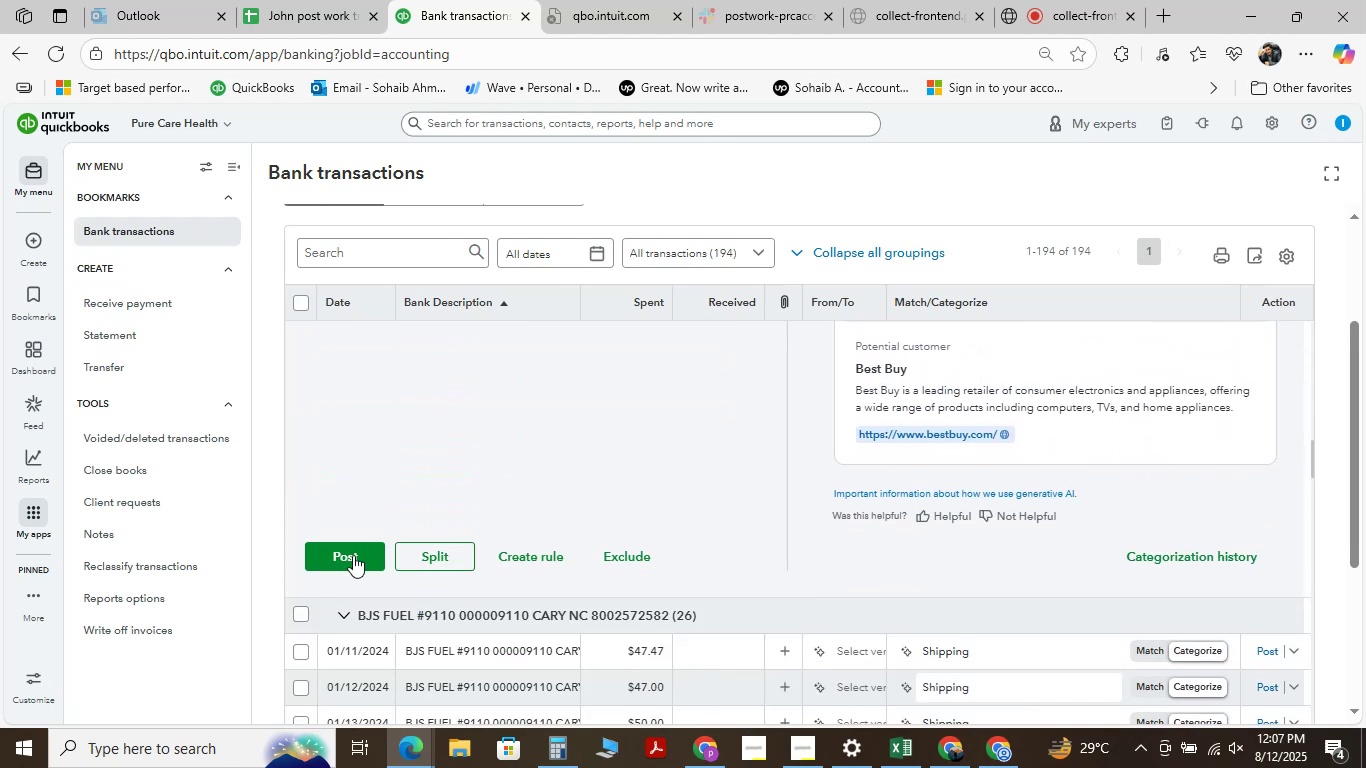 
left_click([353, 555])
 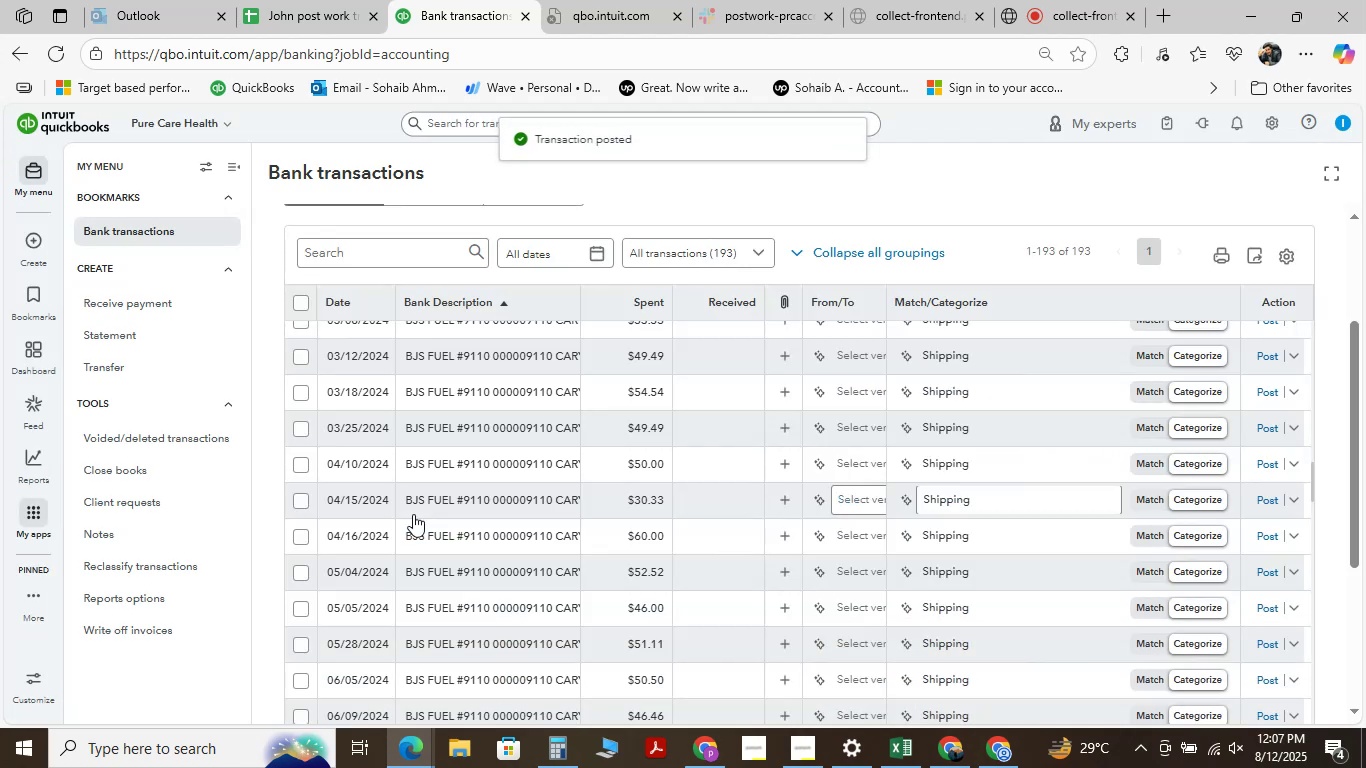 
scroll: coordinate [500, 448], scroll_direction: up, amount: 2.0
 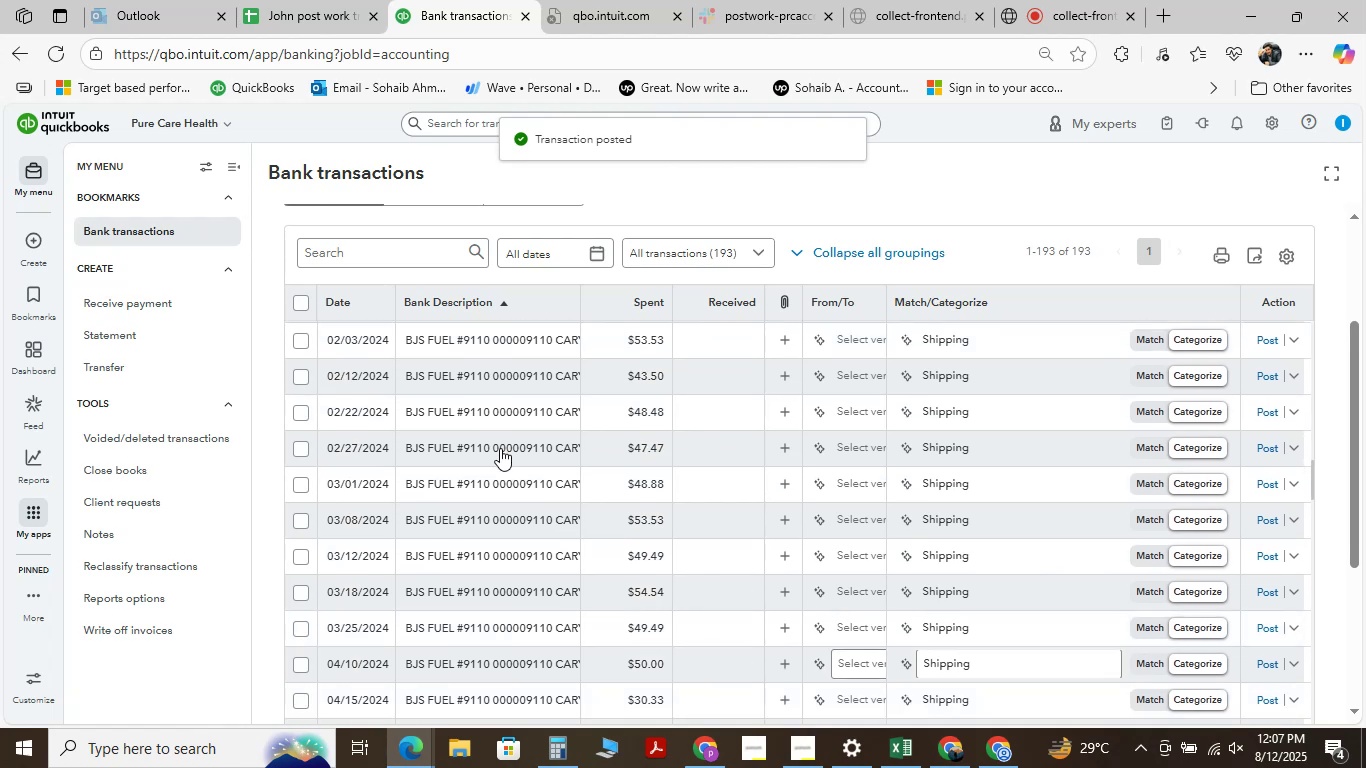 
scroll: coordinate [499, 447], scroll_direction: down, amount: 3.0
 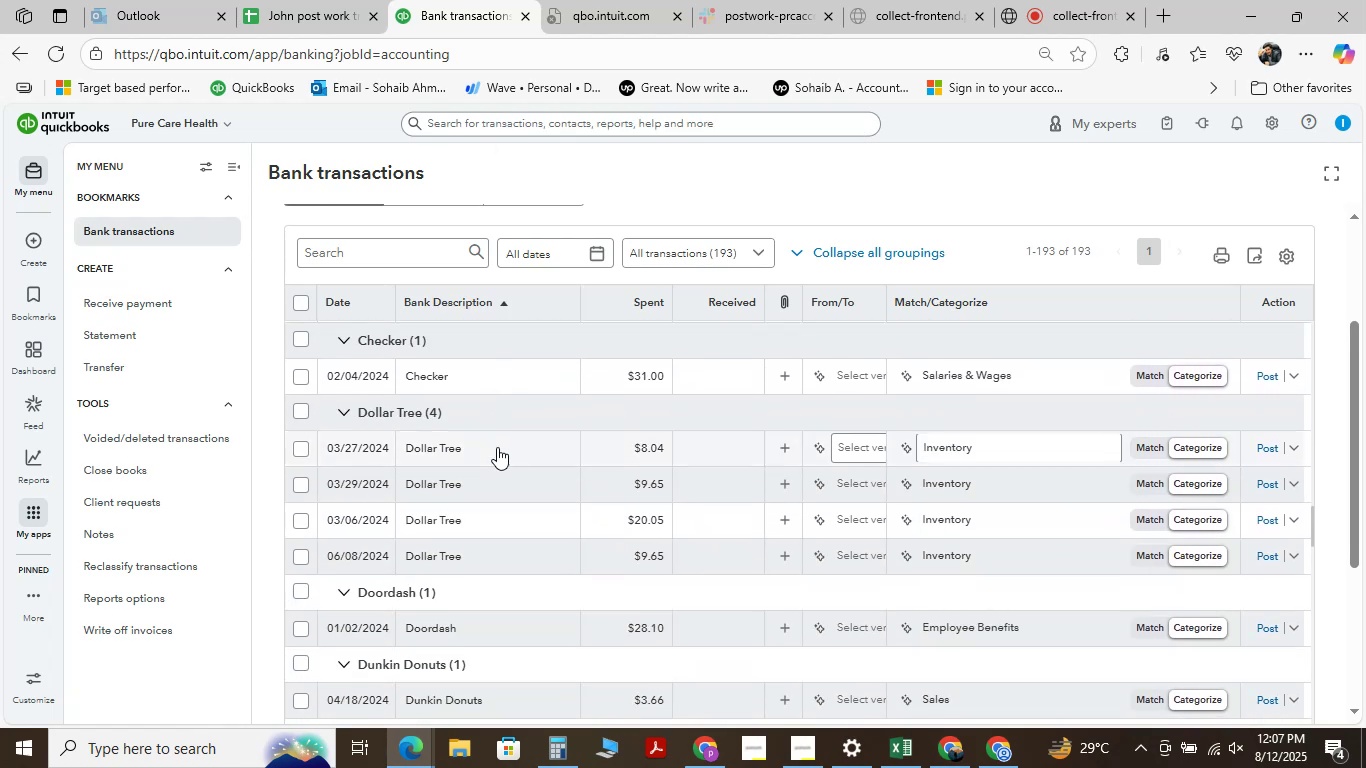 
left_click([472, 443])
 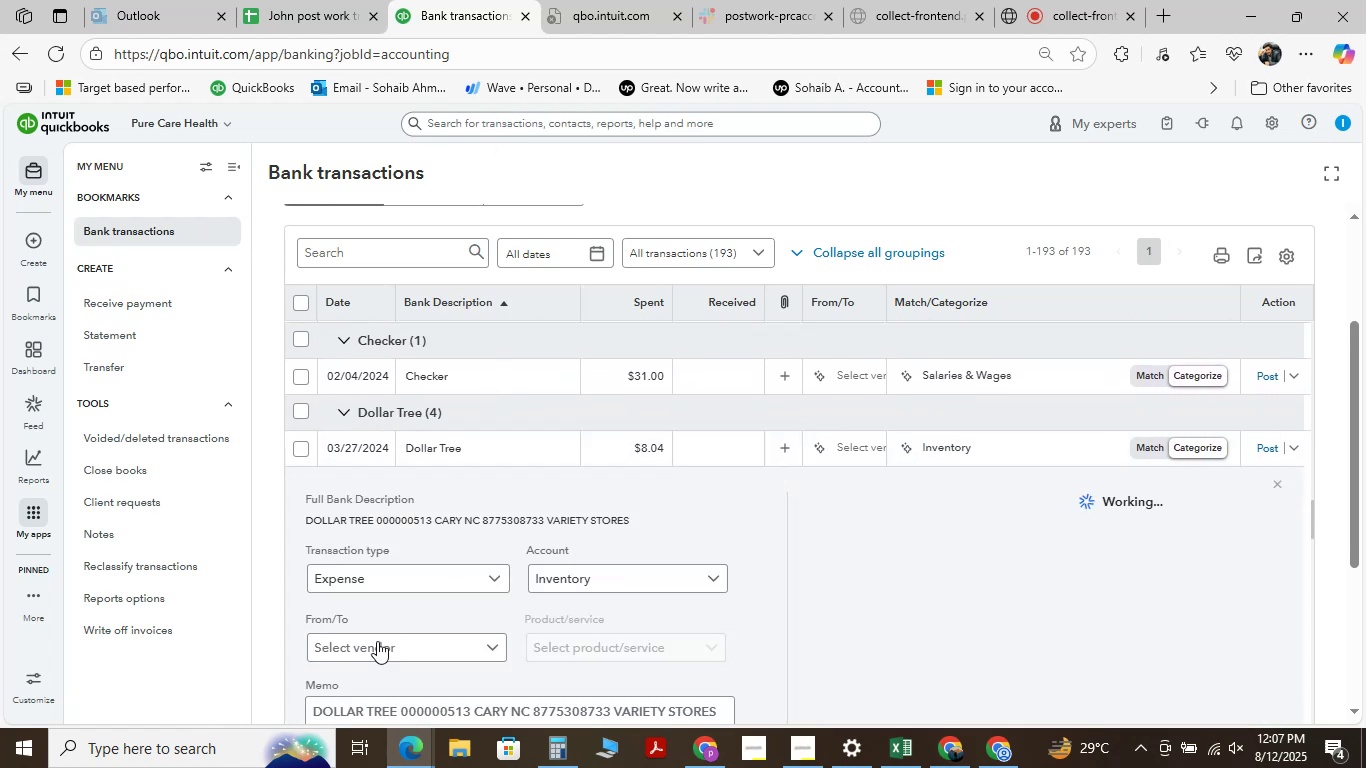 
scroll: coordinate [342, 474], scroll_direction: down, amount: 1.0
 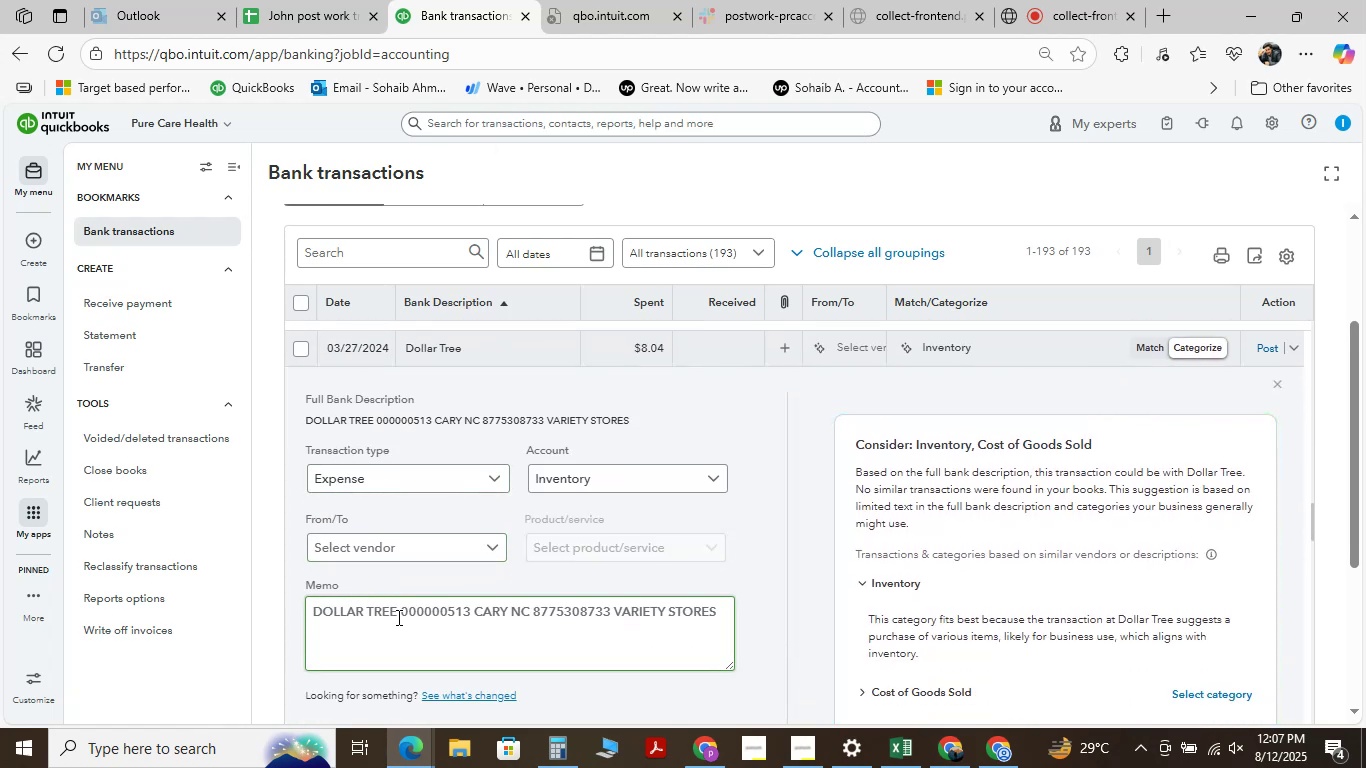 
left_click_drag(start_coordinate=[397, 607], to_coordinate=[300, 612])
 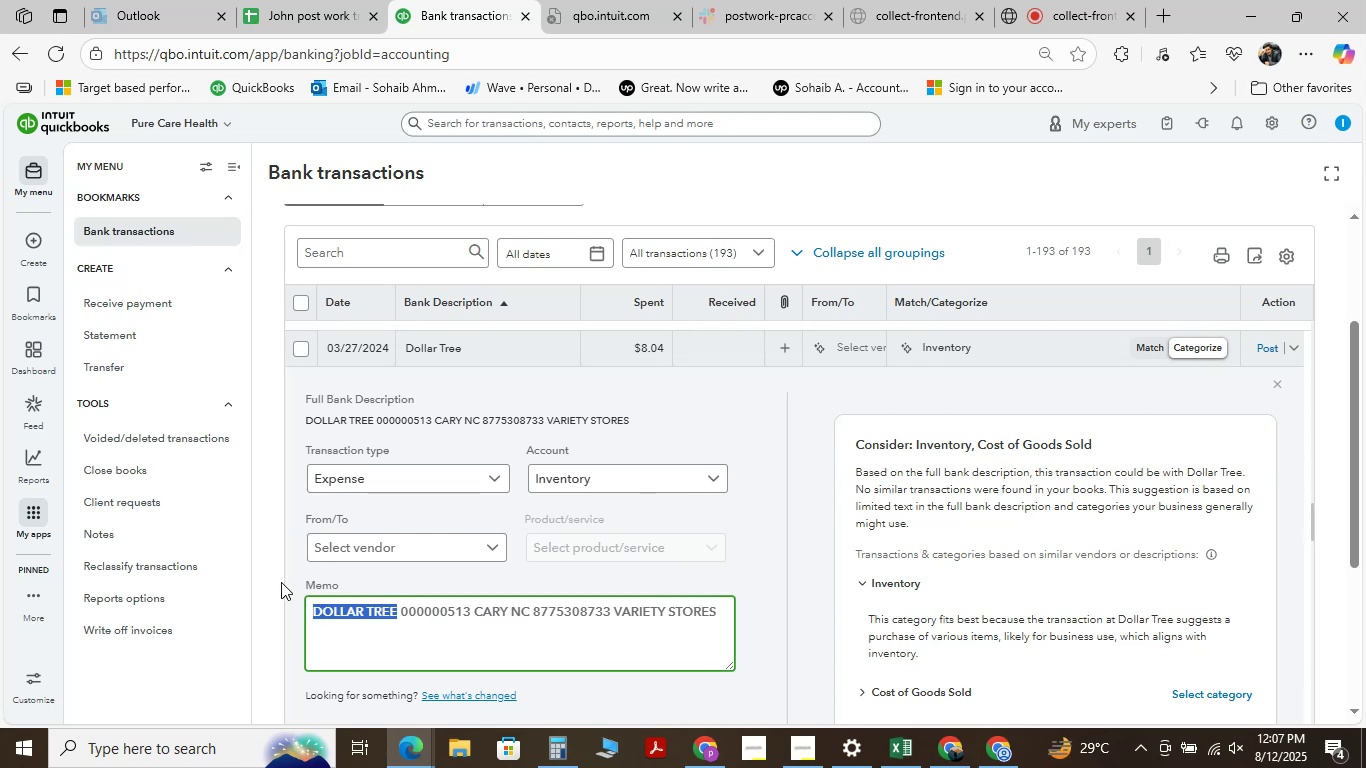 
hold_key(key=ControlLeft, duration=0.72)
 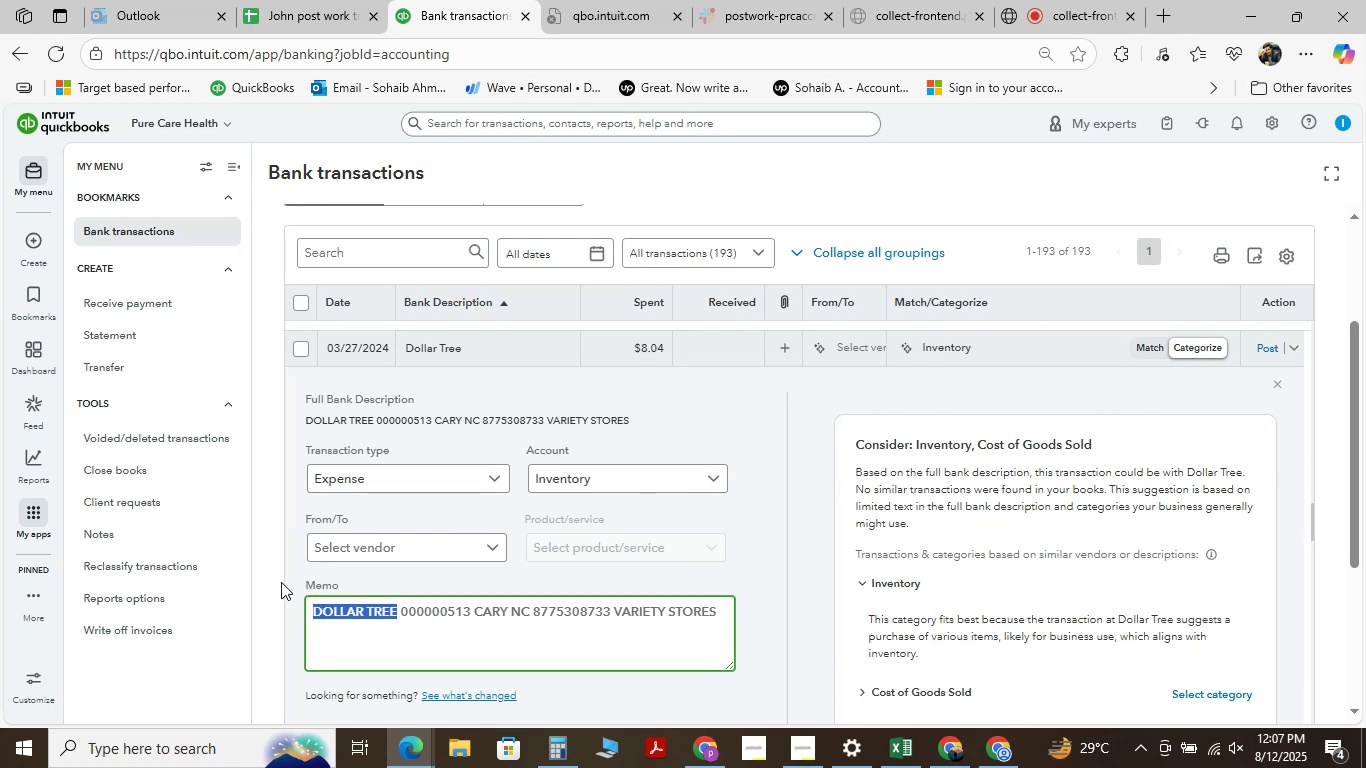 
hold_key(key=C, duration=0.3)
 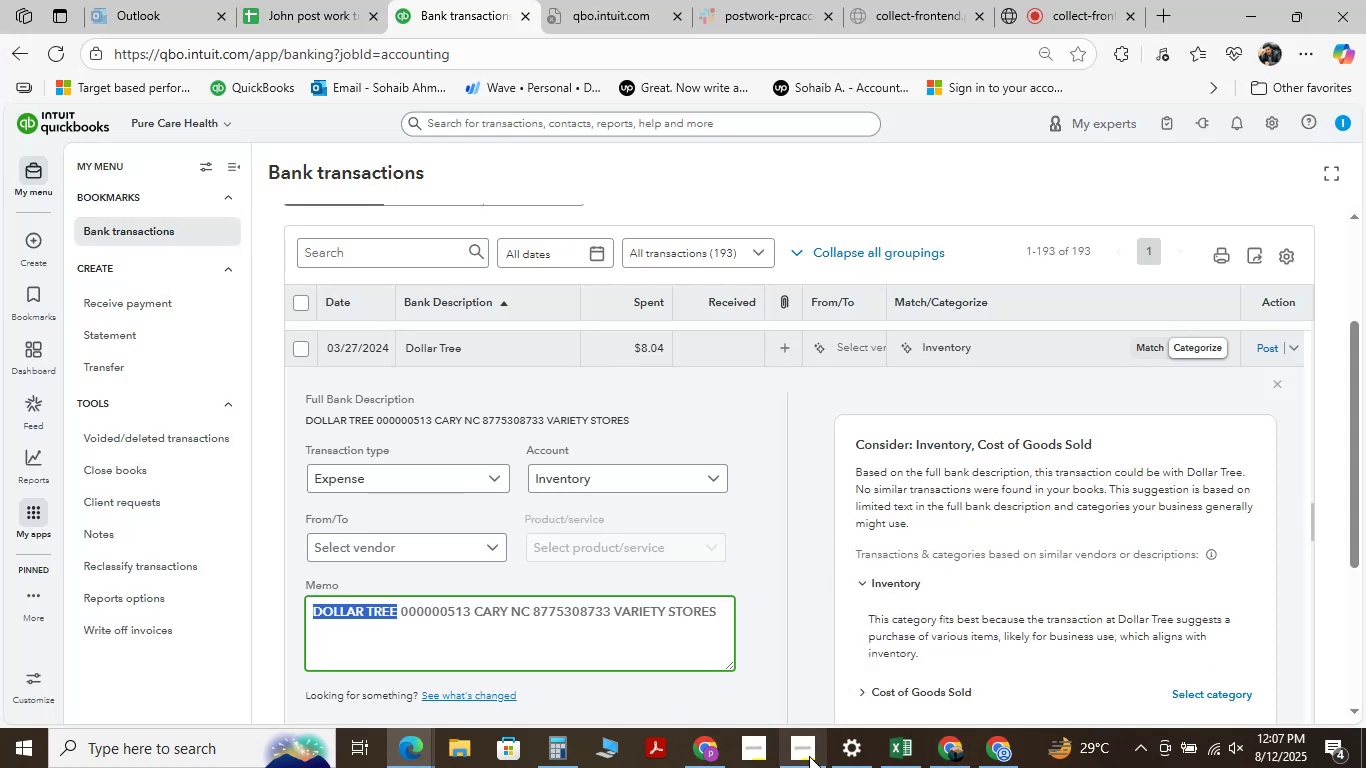 
wait(7.54)
 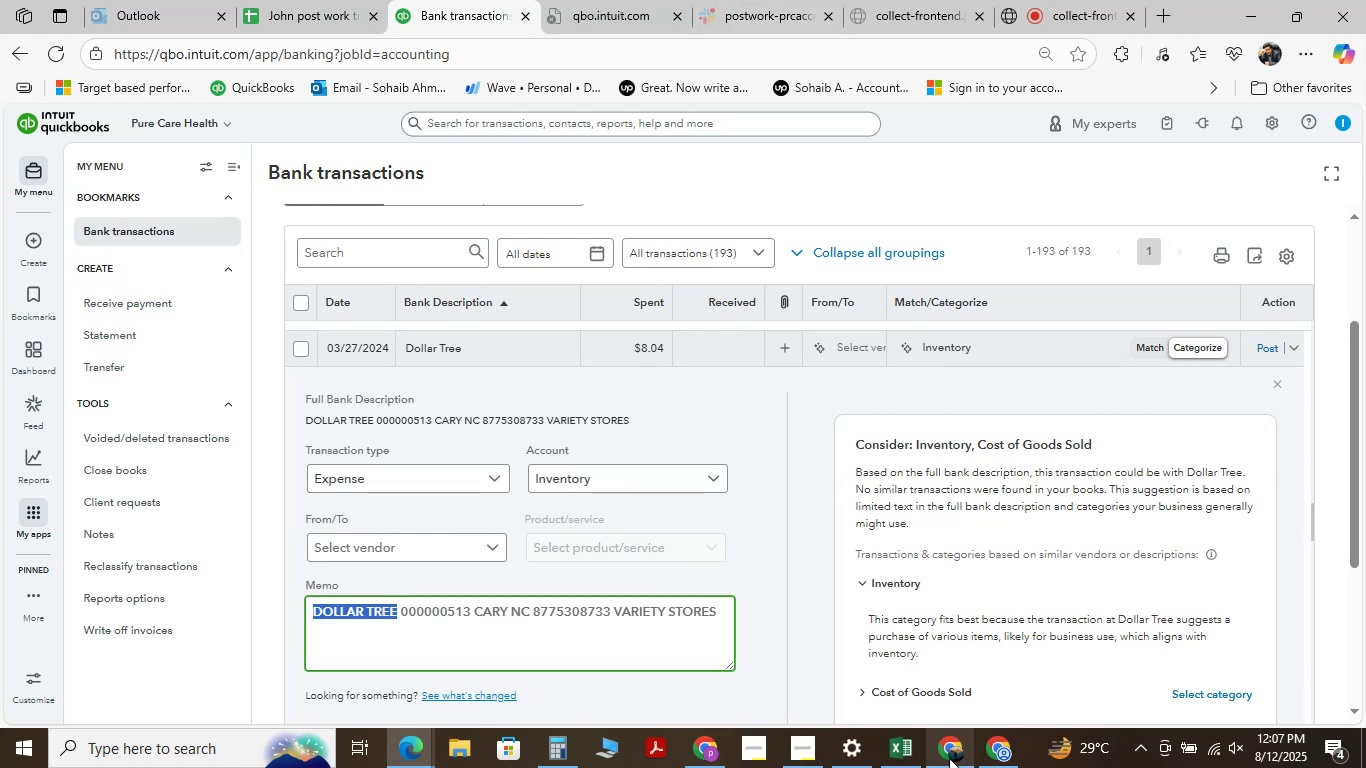 
left_click([947, 751])
 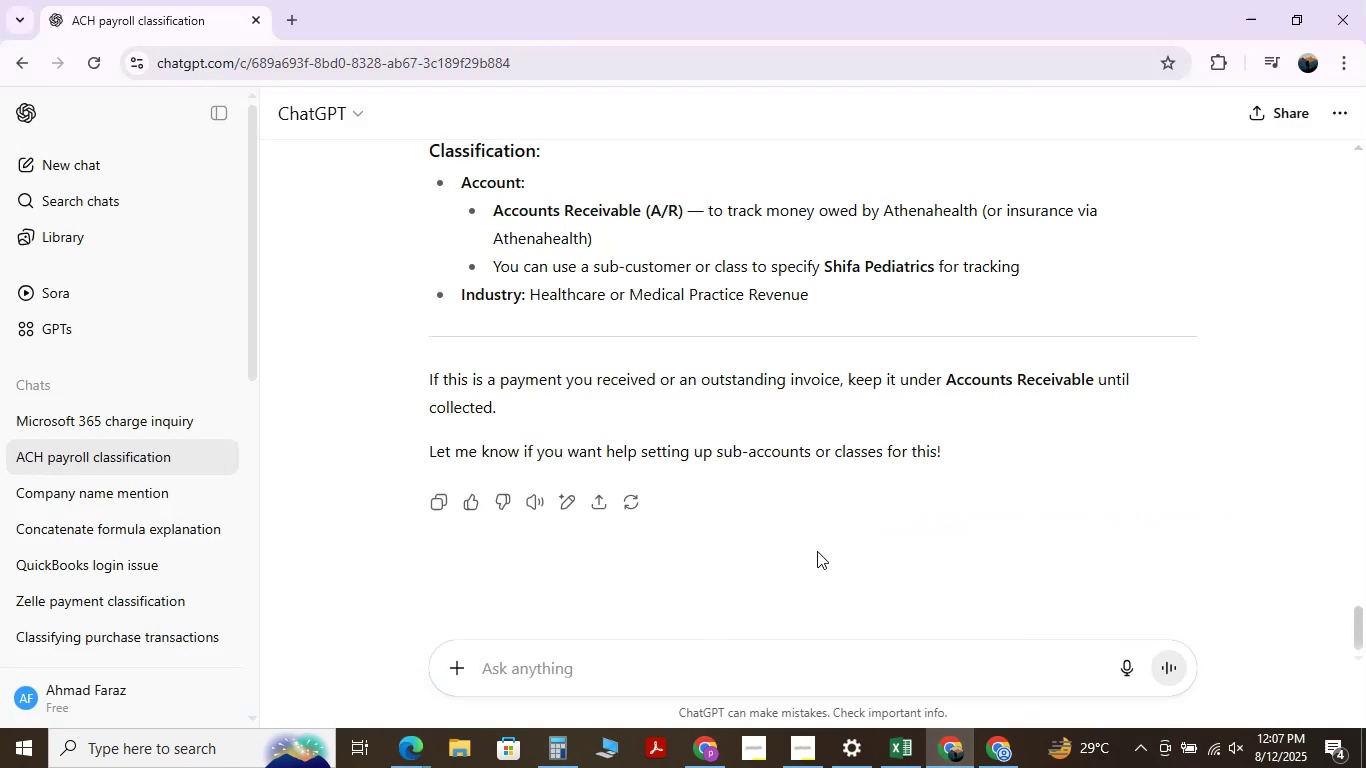 
key(Control+V)
 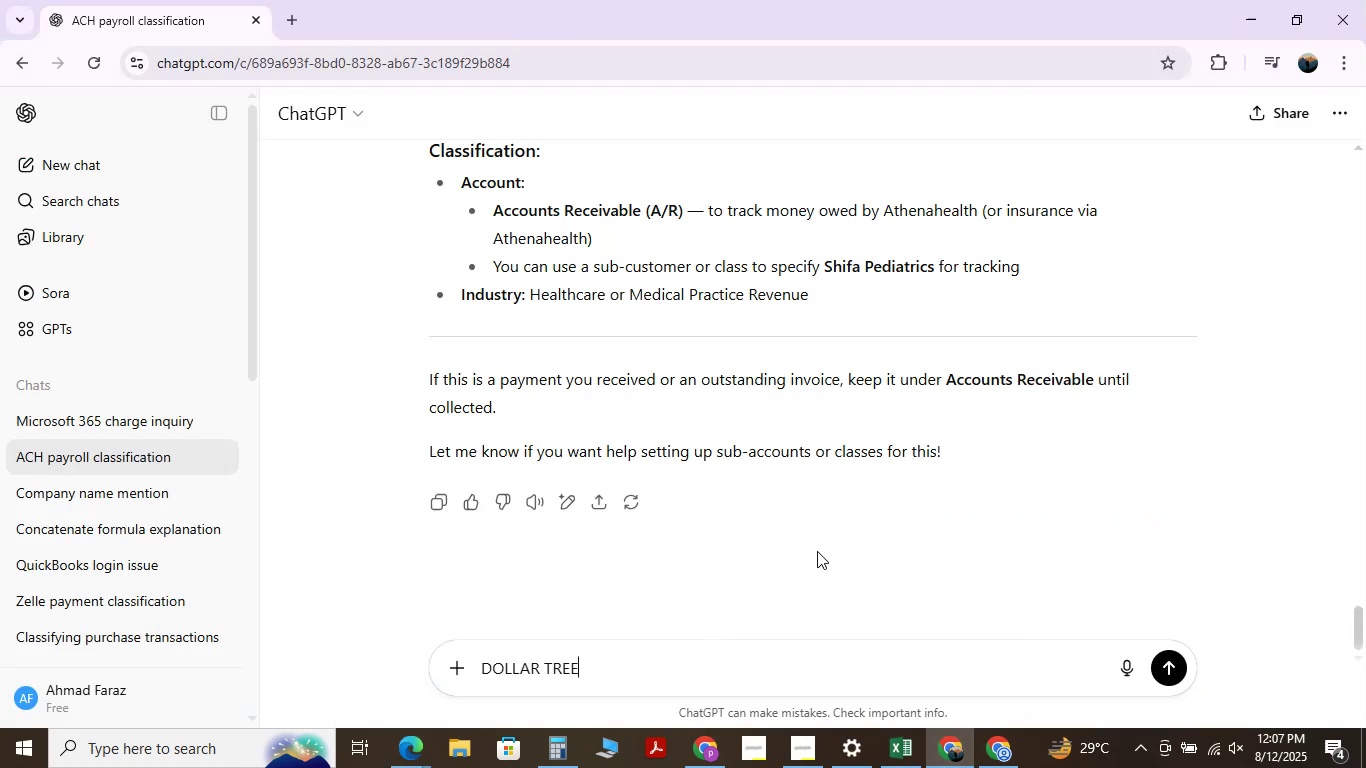 
type( shouid be lassified)
key(NumpadEnter)
 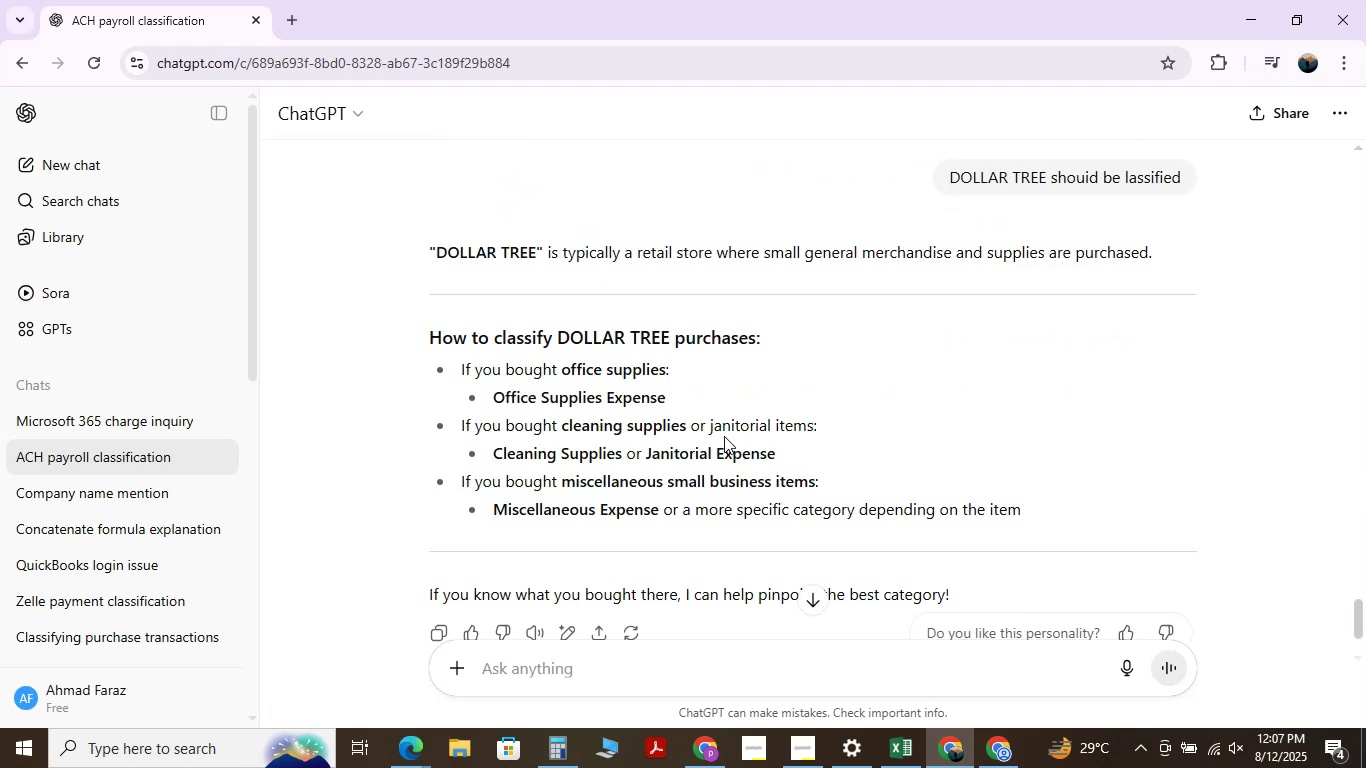 
wait(11.18)
 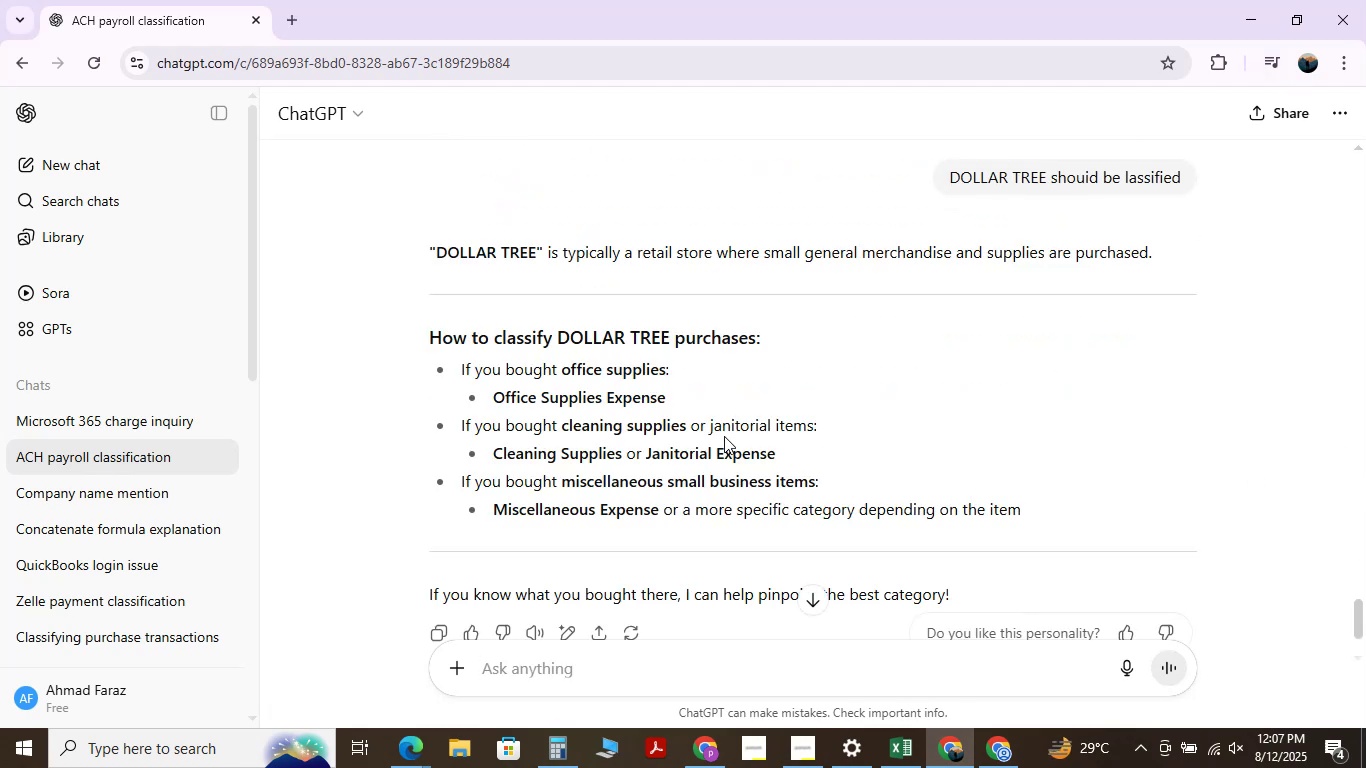 
scroll: coordinate [958, 370], scroll_direction: down, amount: 5.0
 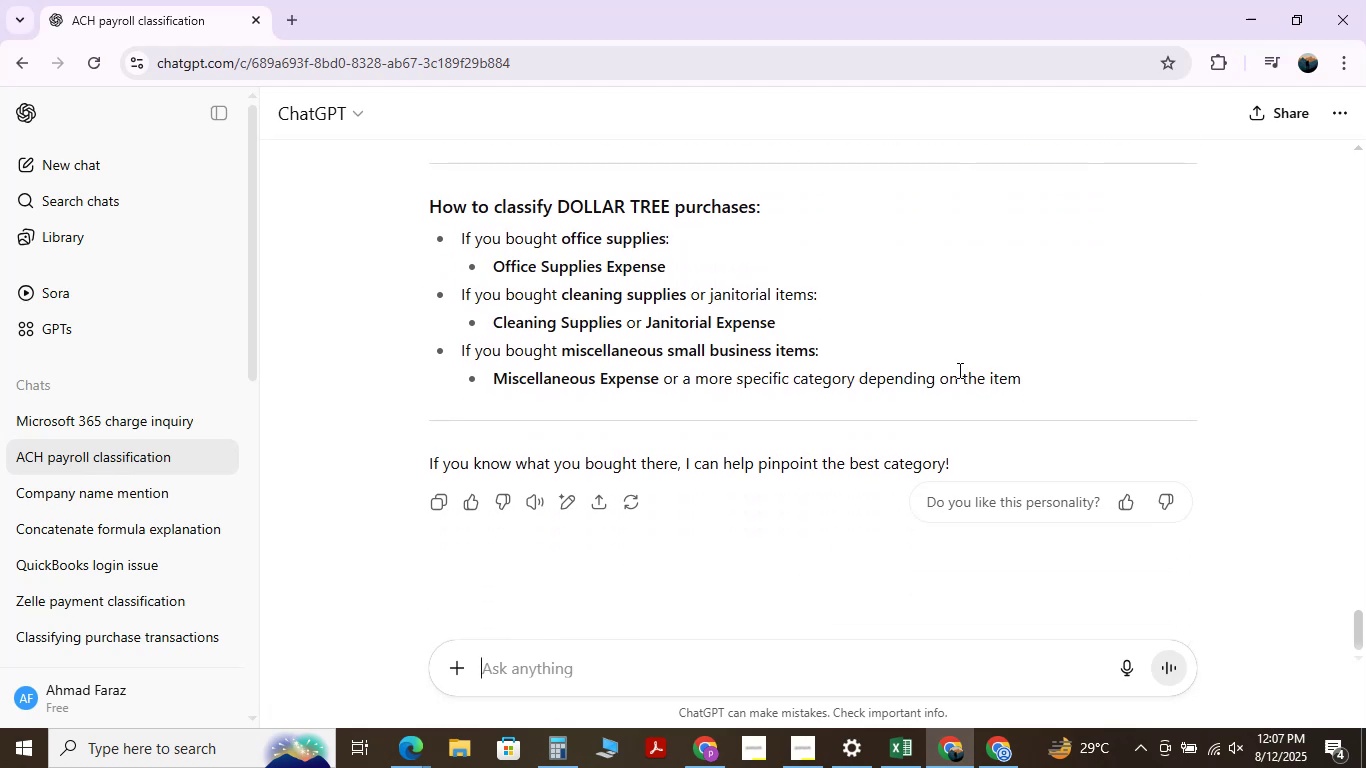 
scroll: coordinate [958, 370], scroll_direction: up, amount: 3.0
 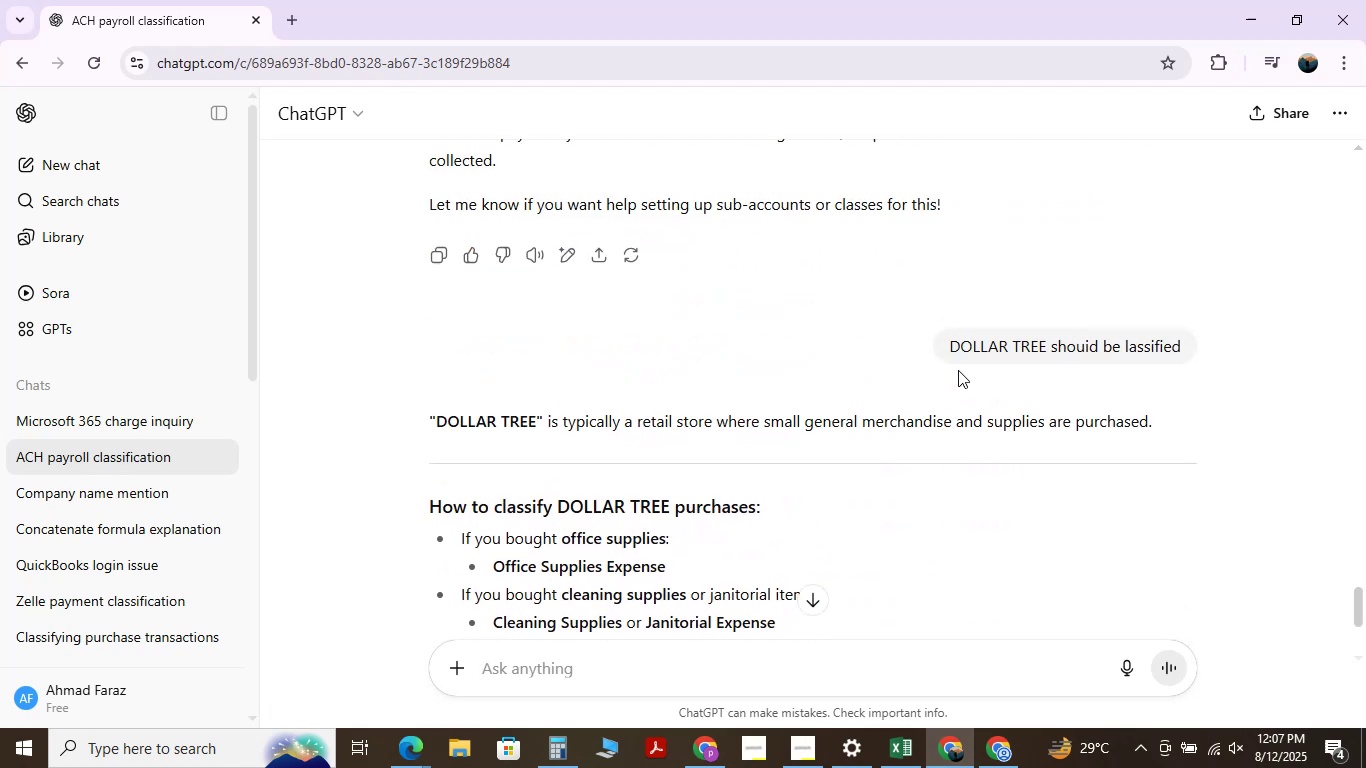 
scroll: coordinate [958, 370], scroll_direction: down, amount: 3.0
 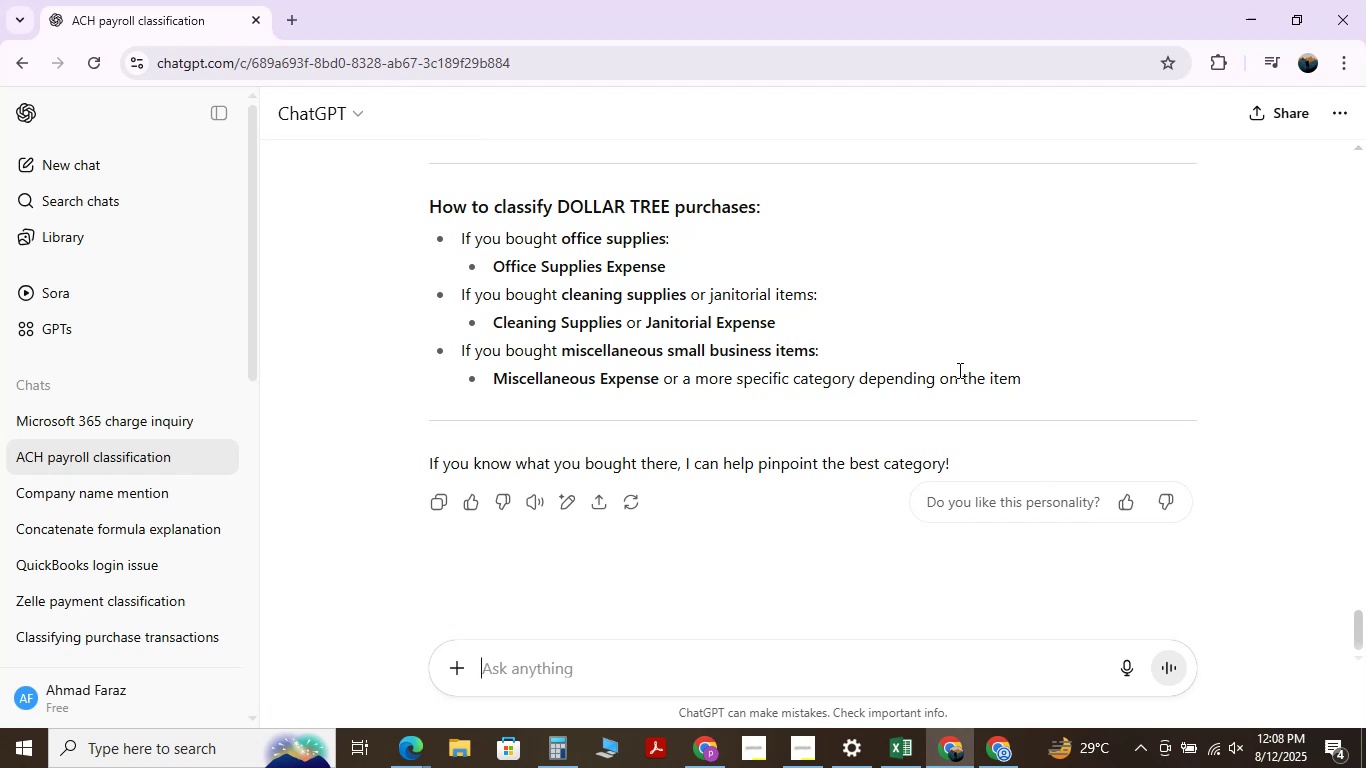 
scroll: coordinate [949, 292], scroll_direction: up, amount: 2.0
 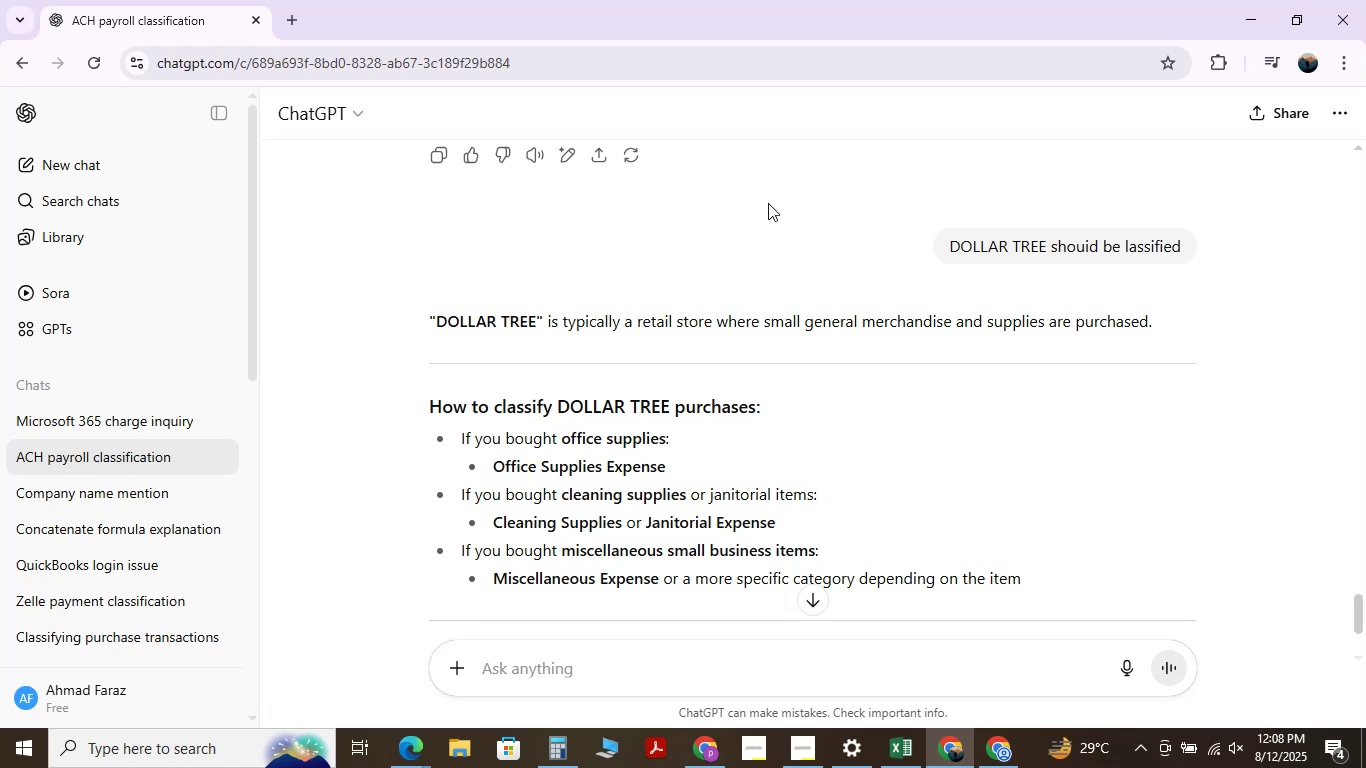 
wait(13.73)
 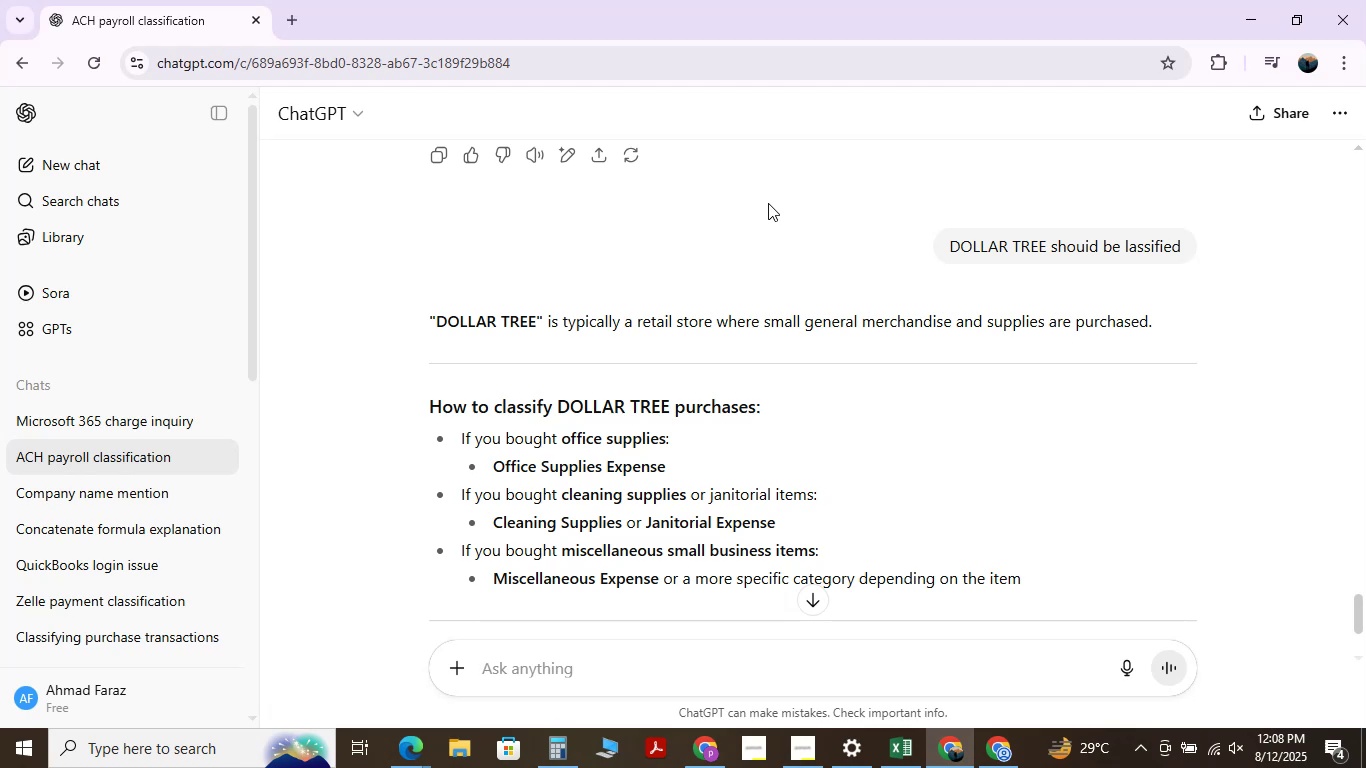 
scroll: coordinate [930, 480], scroll_direction: down, amount: 1.0
 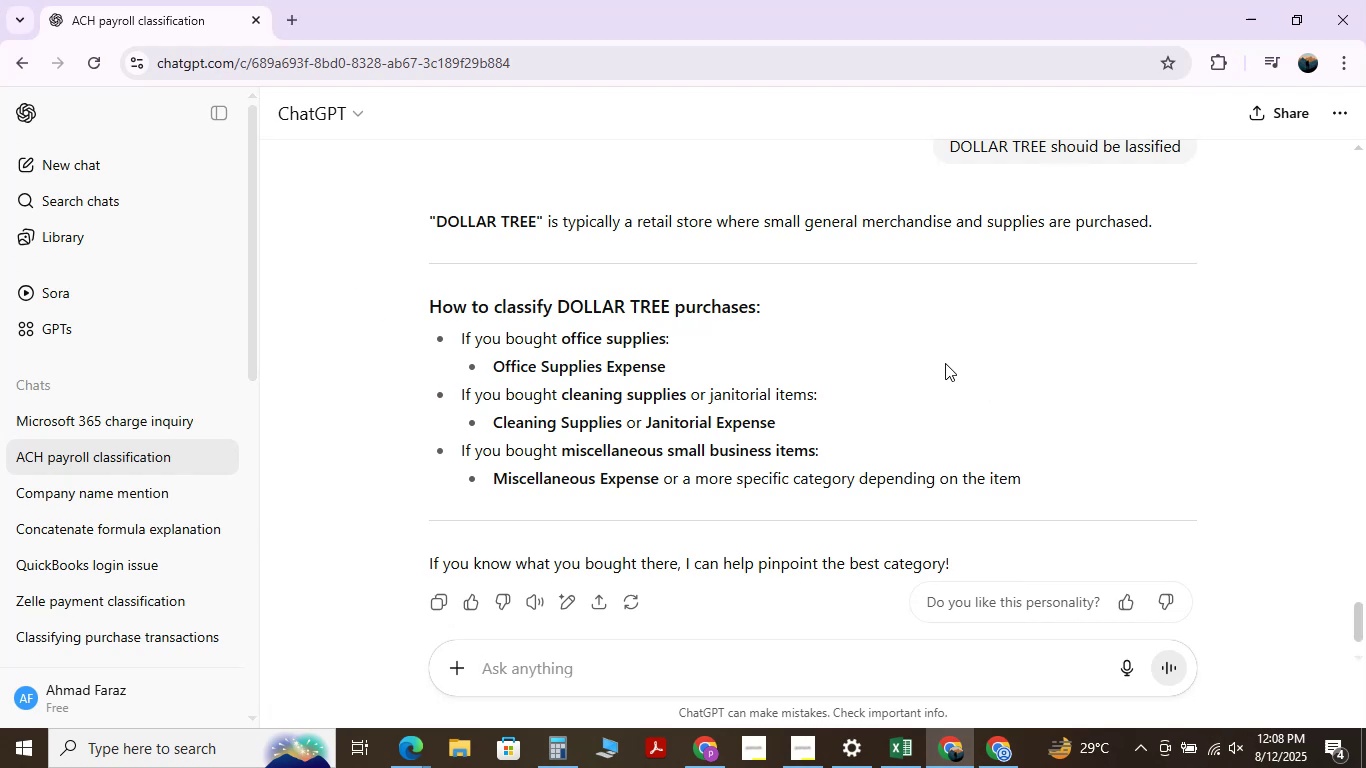 
wait(12.5)
 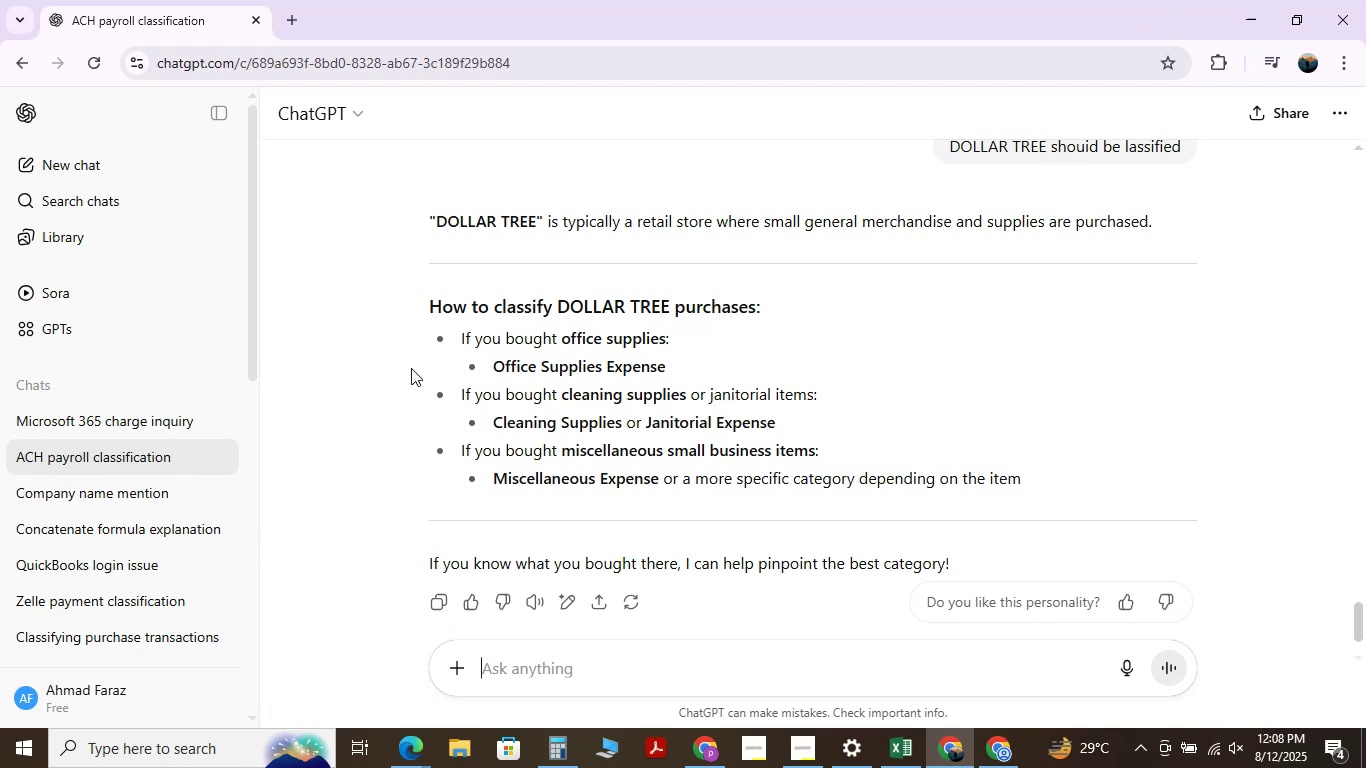 
key(Control+F)
 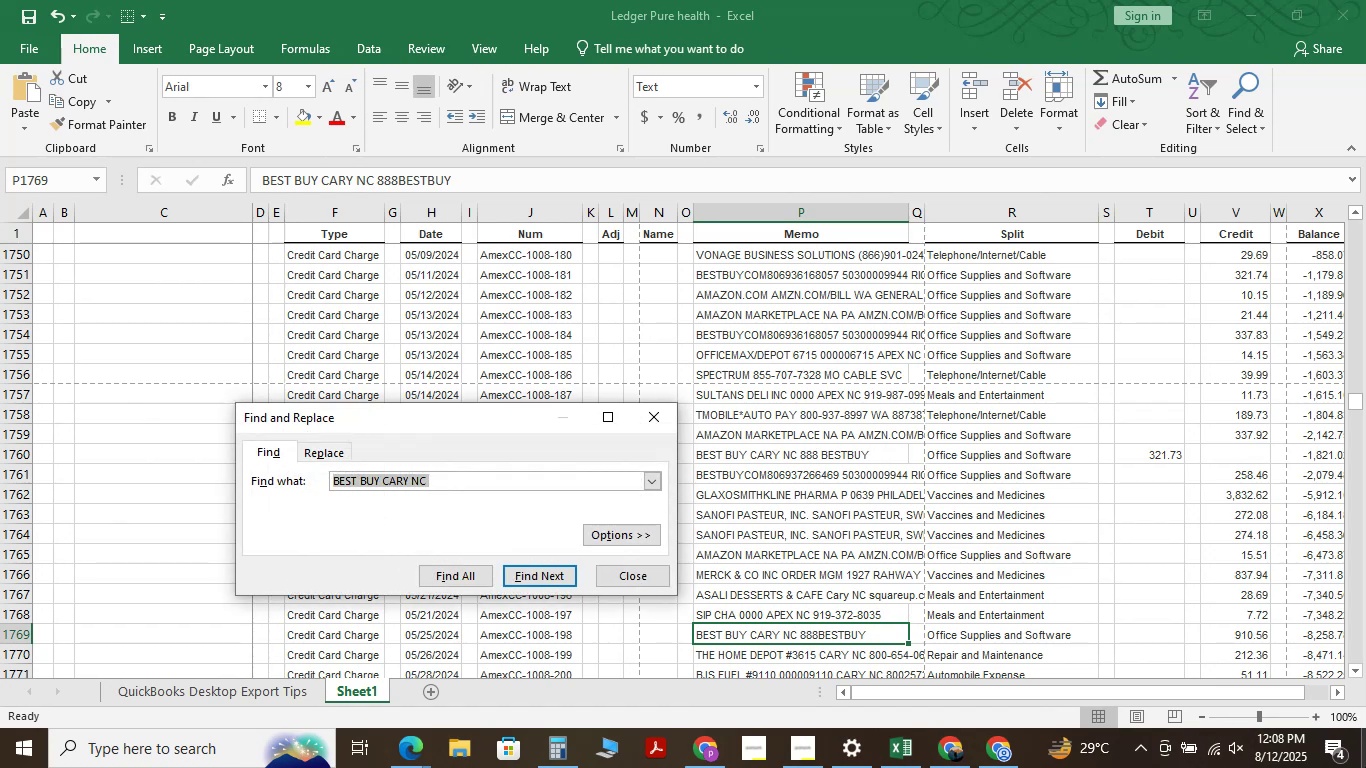 
key(Space)
 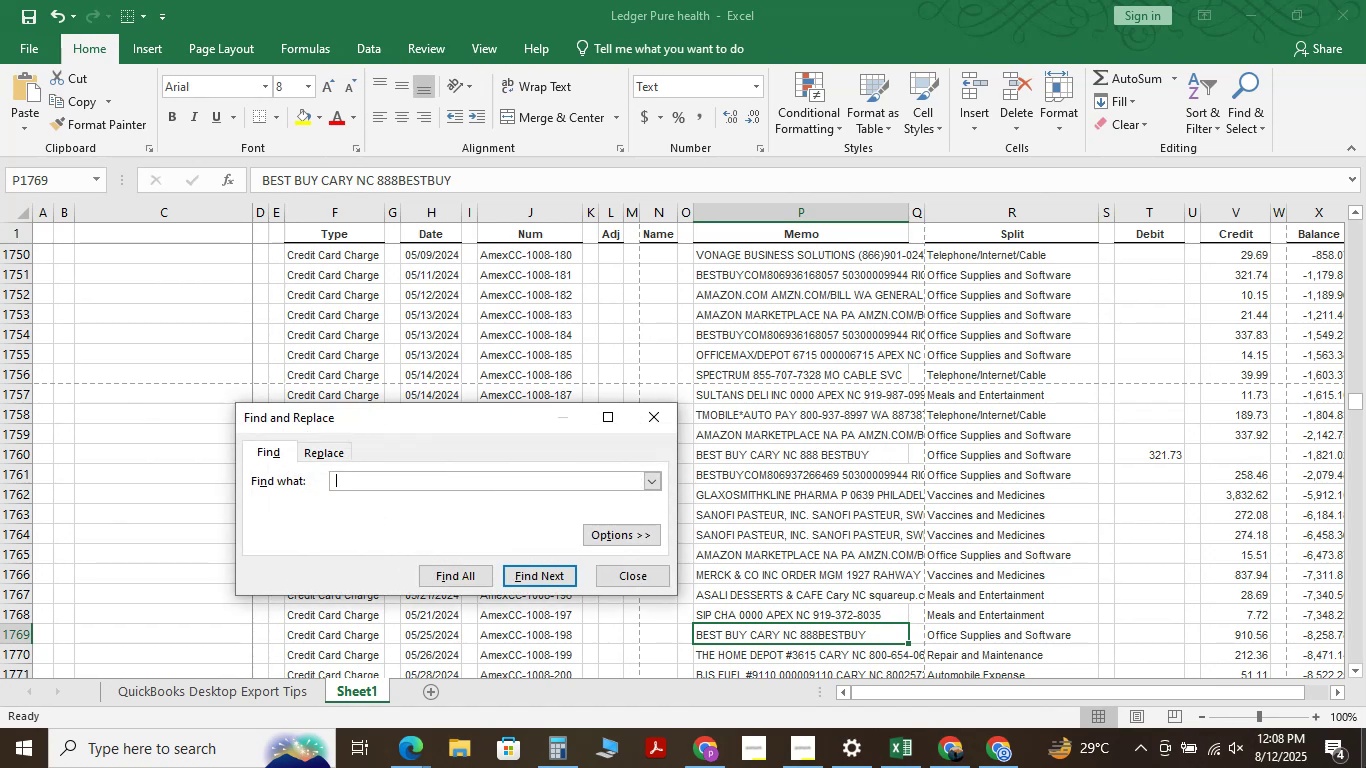 
key(Backspace)
 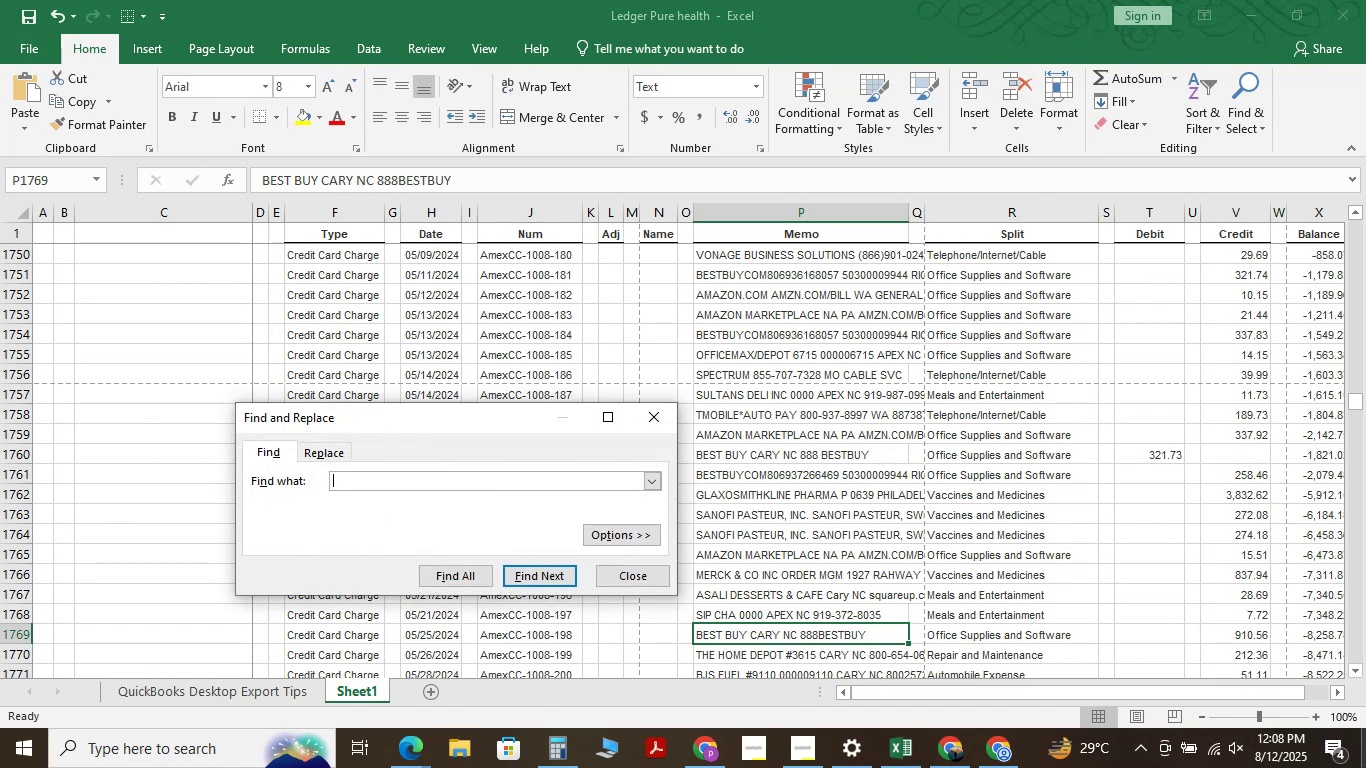 
key(Control+V)
 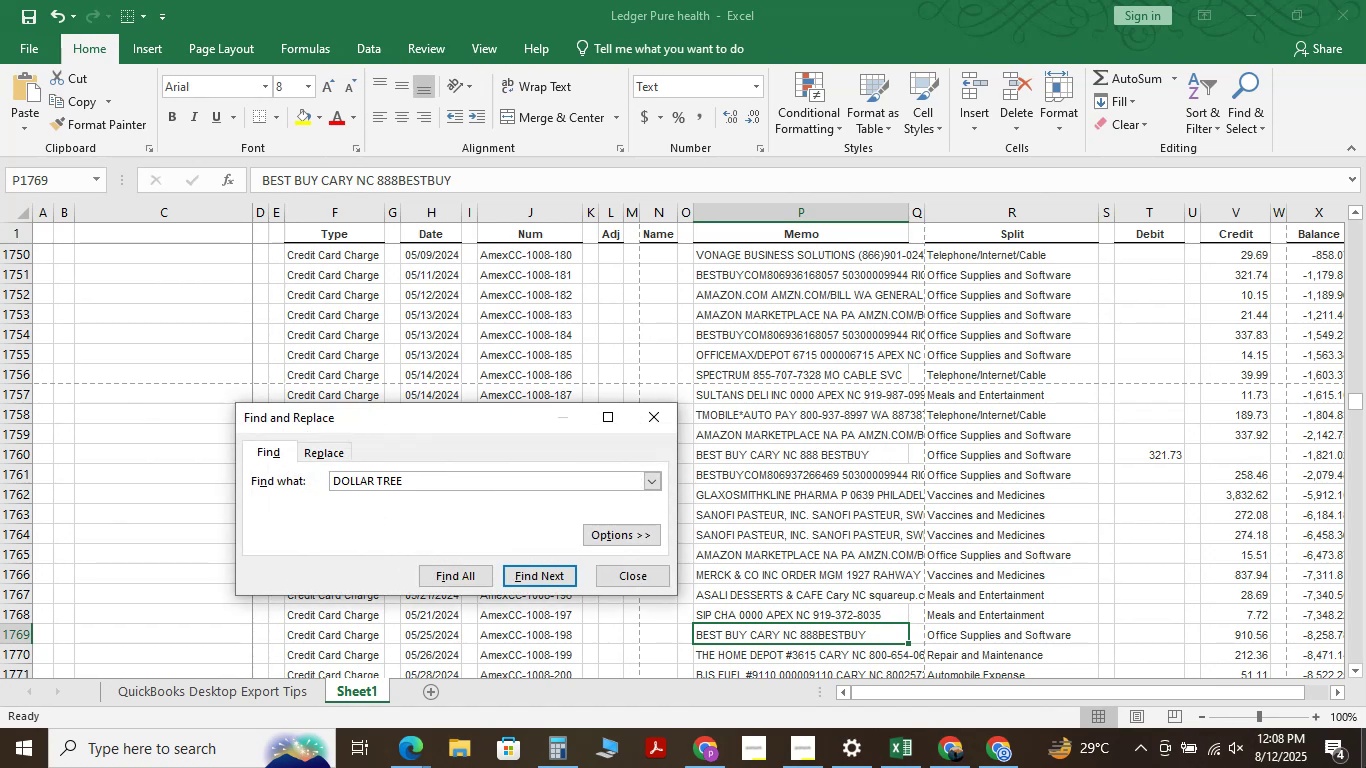 
key(NumpadEnter)
 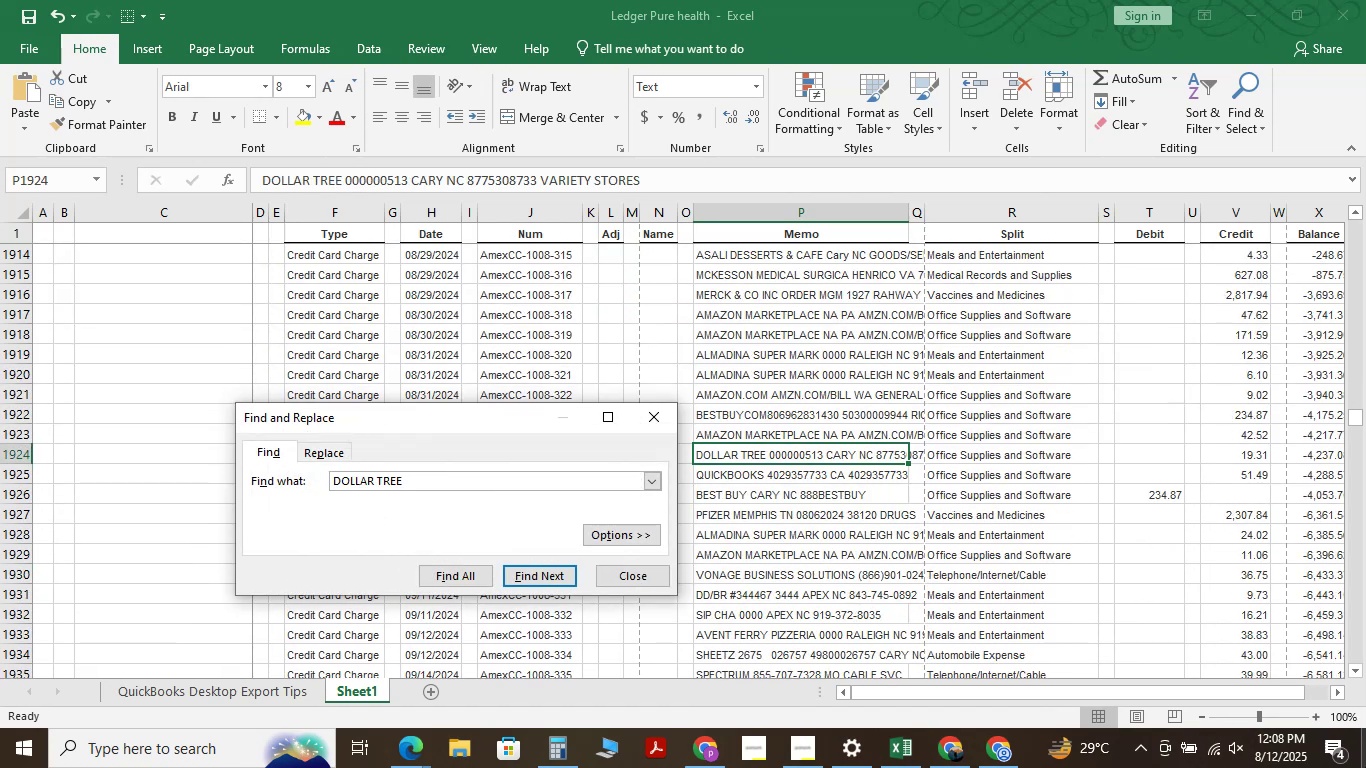 
key(NumpadEnter)
 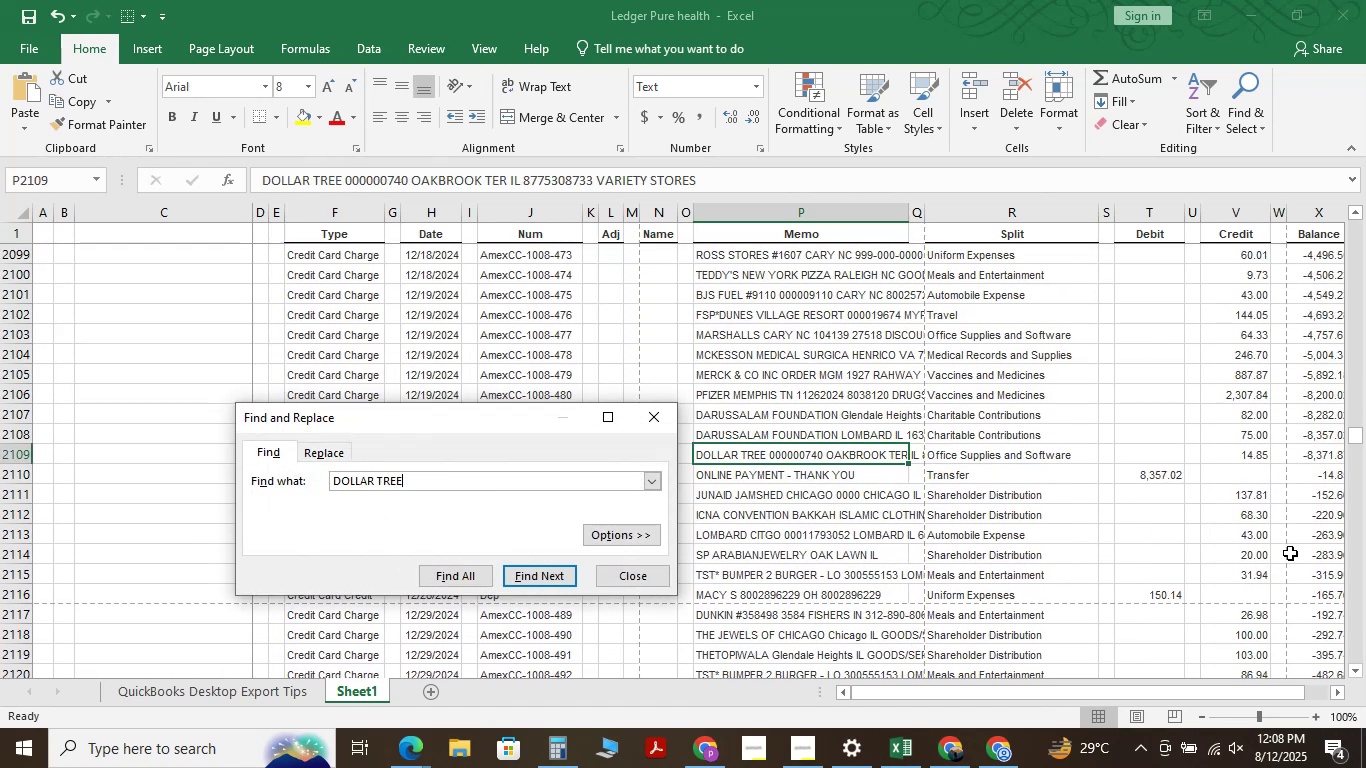 
left_click([650, 579])
 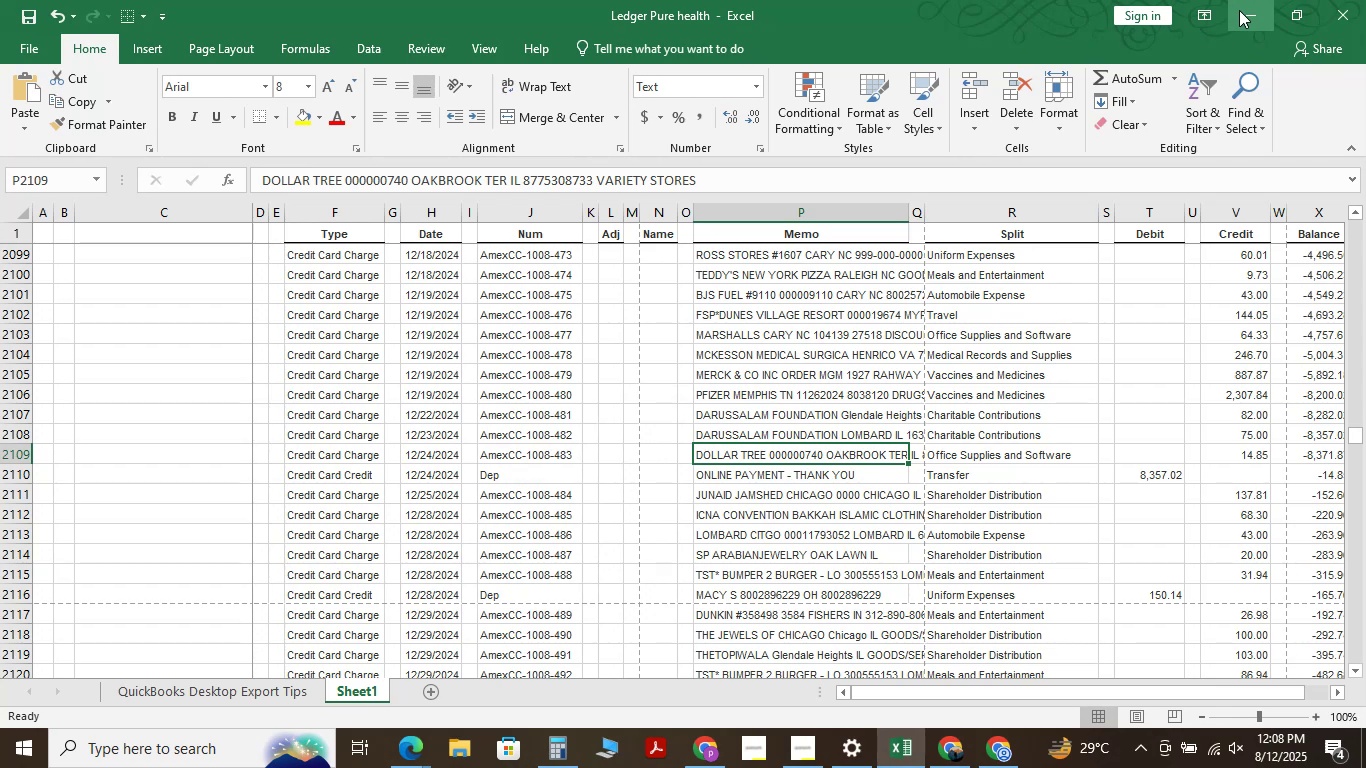 
left_click([1239, 10])
 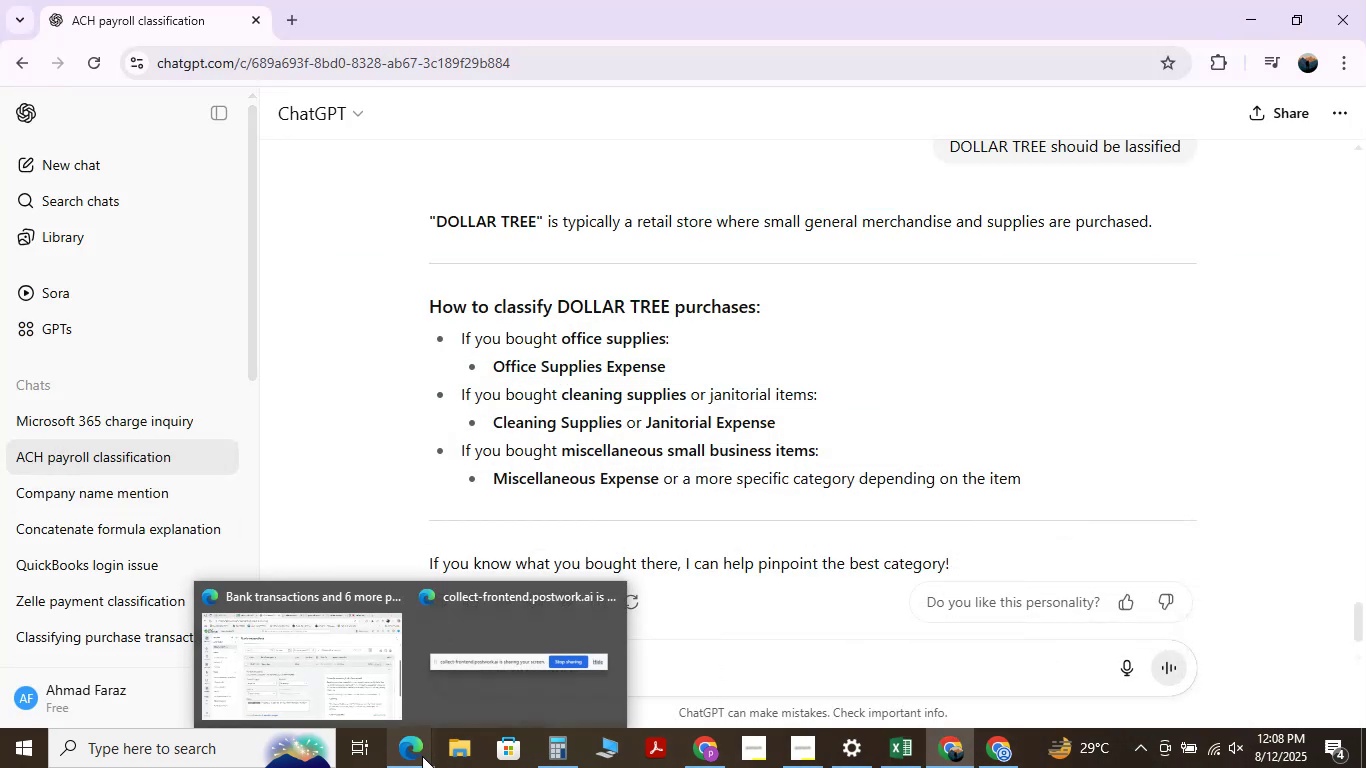 
left_click([290, 651])
 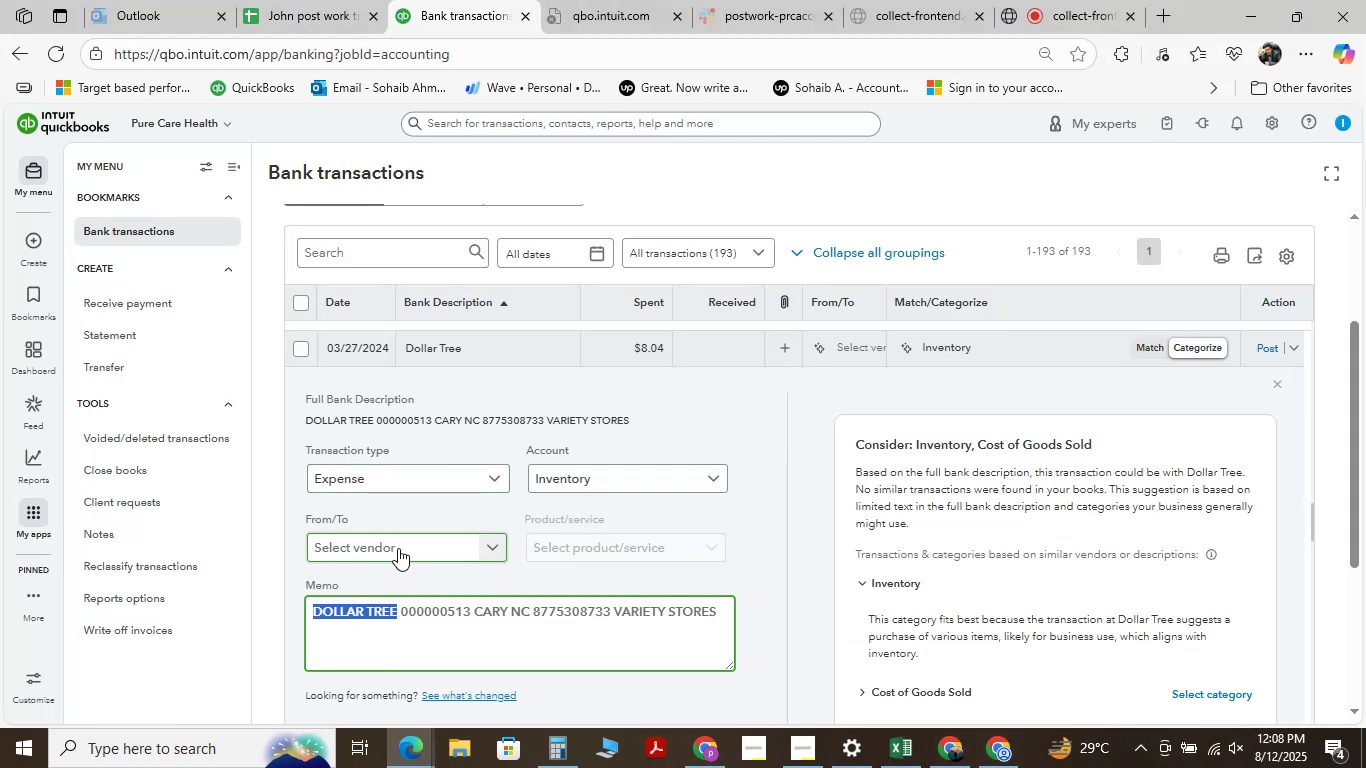 
left_click([398, 548])
 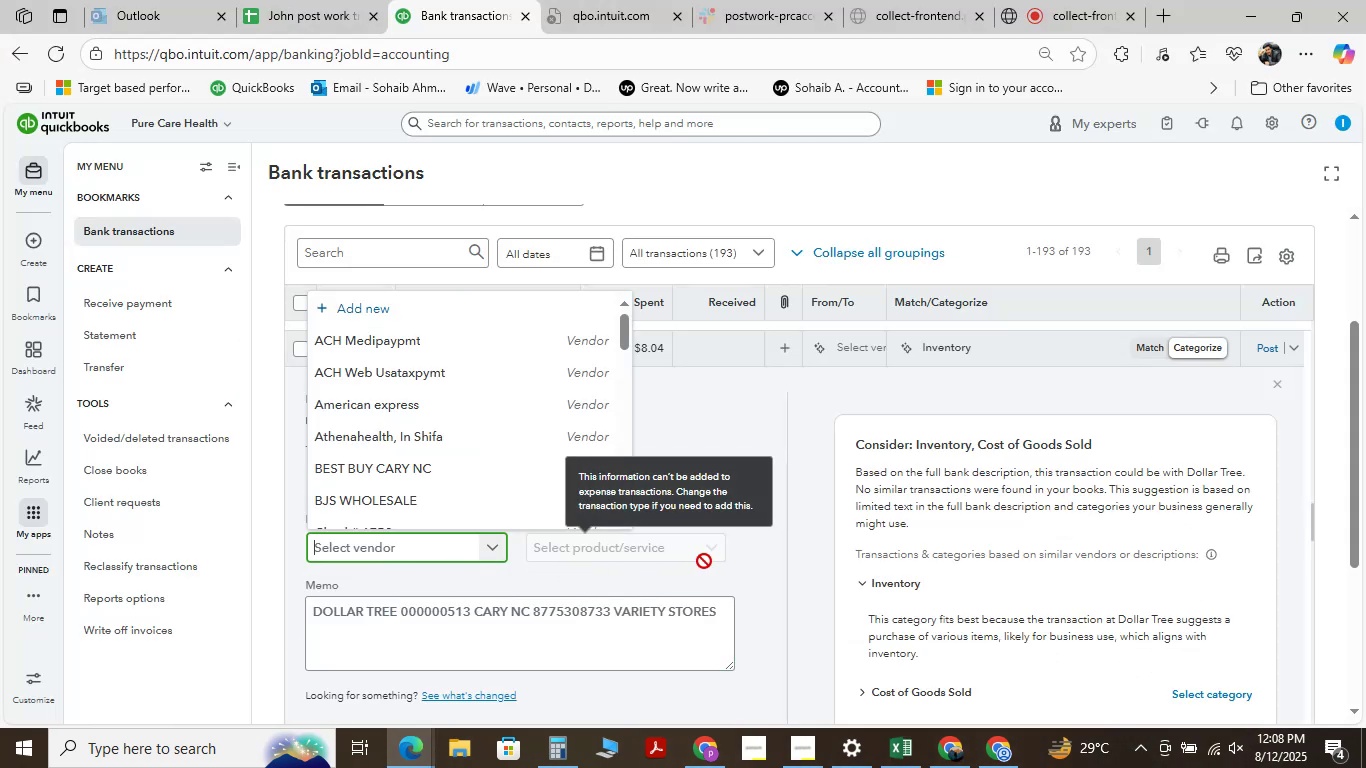 
key(Control+V)
 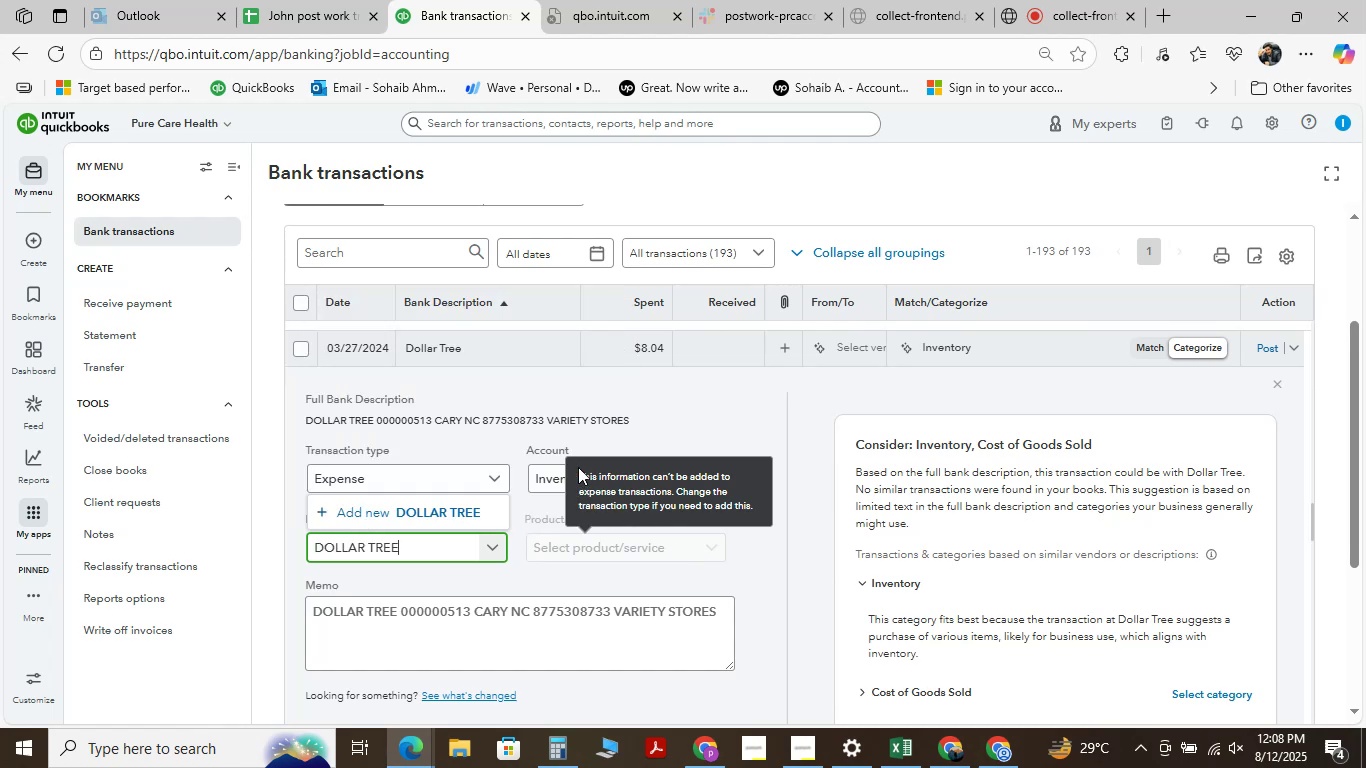 
left_click([439, 507])
 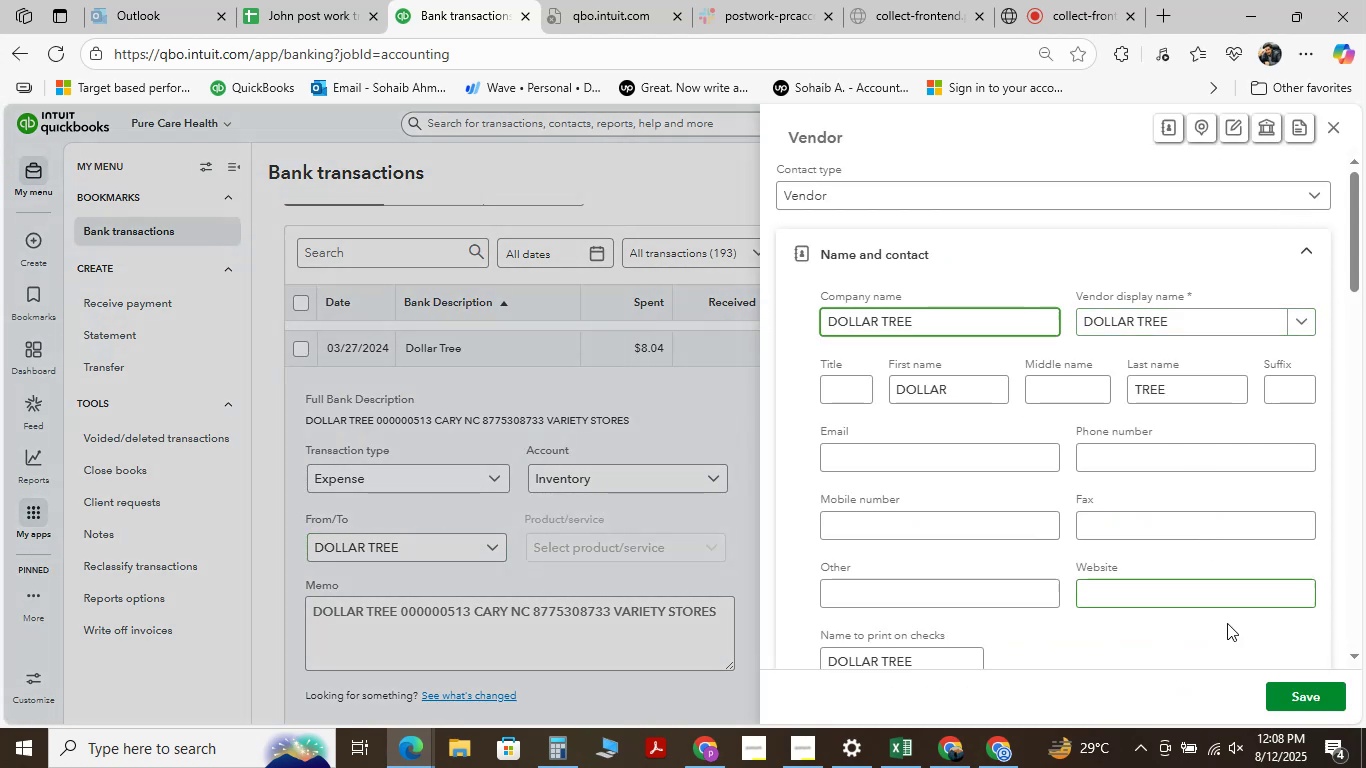 
left_click([1286, 696])
 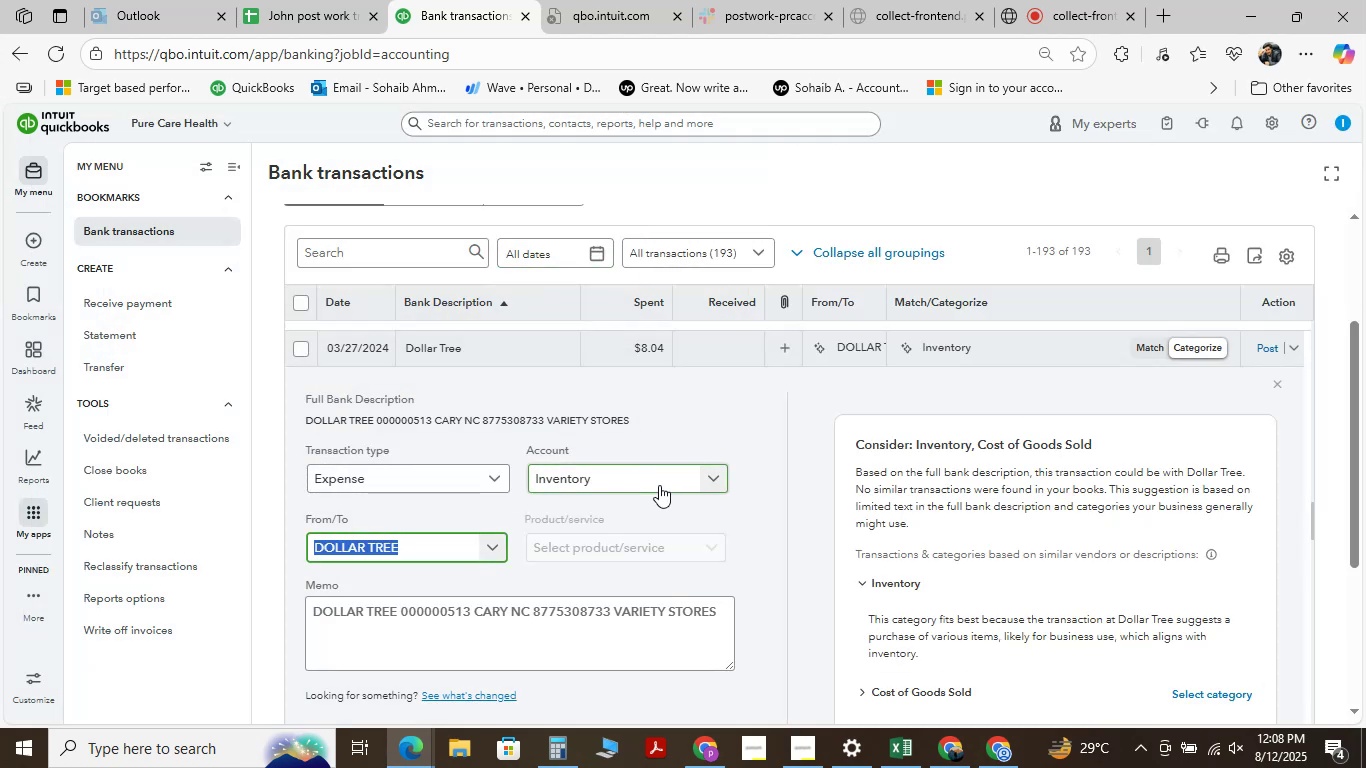 
left_click([700, 476])
 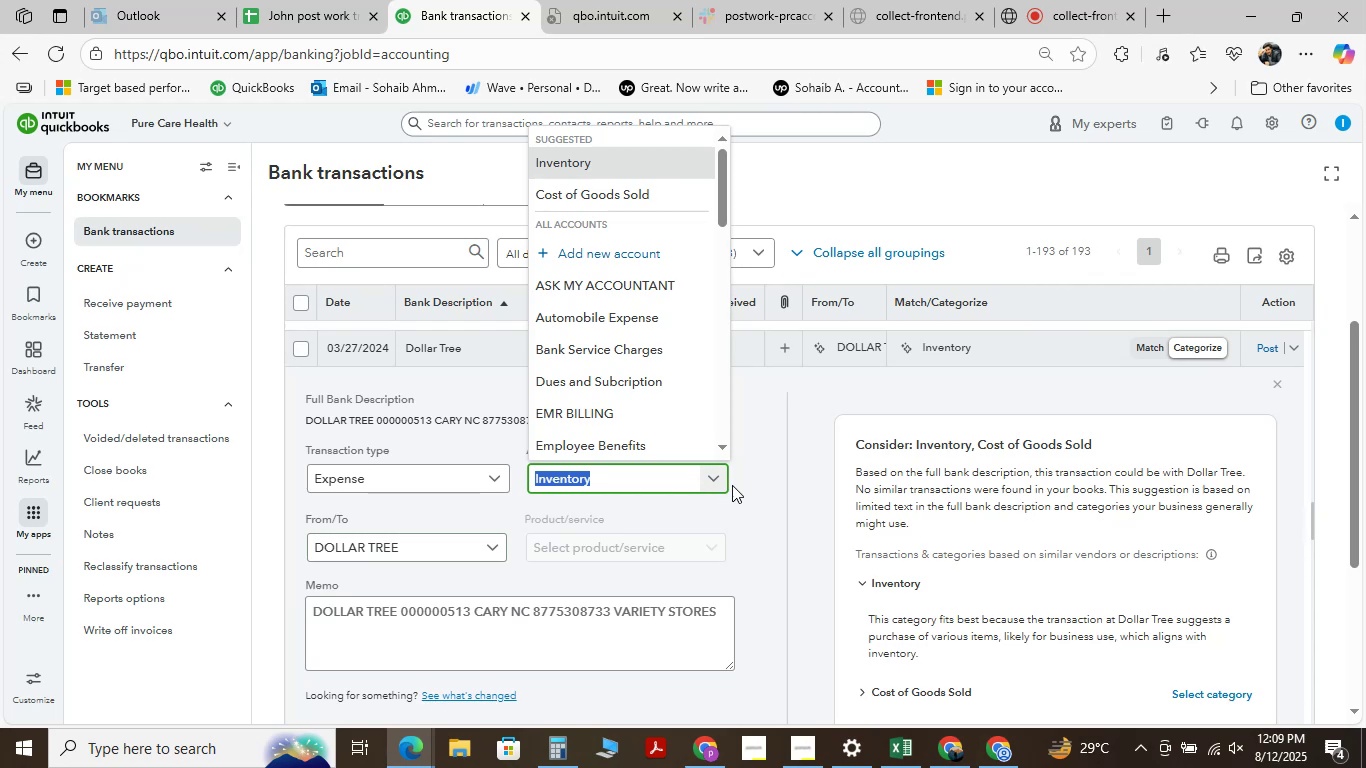 
type( )
key(Backspace)
type(off)
 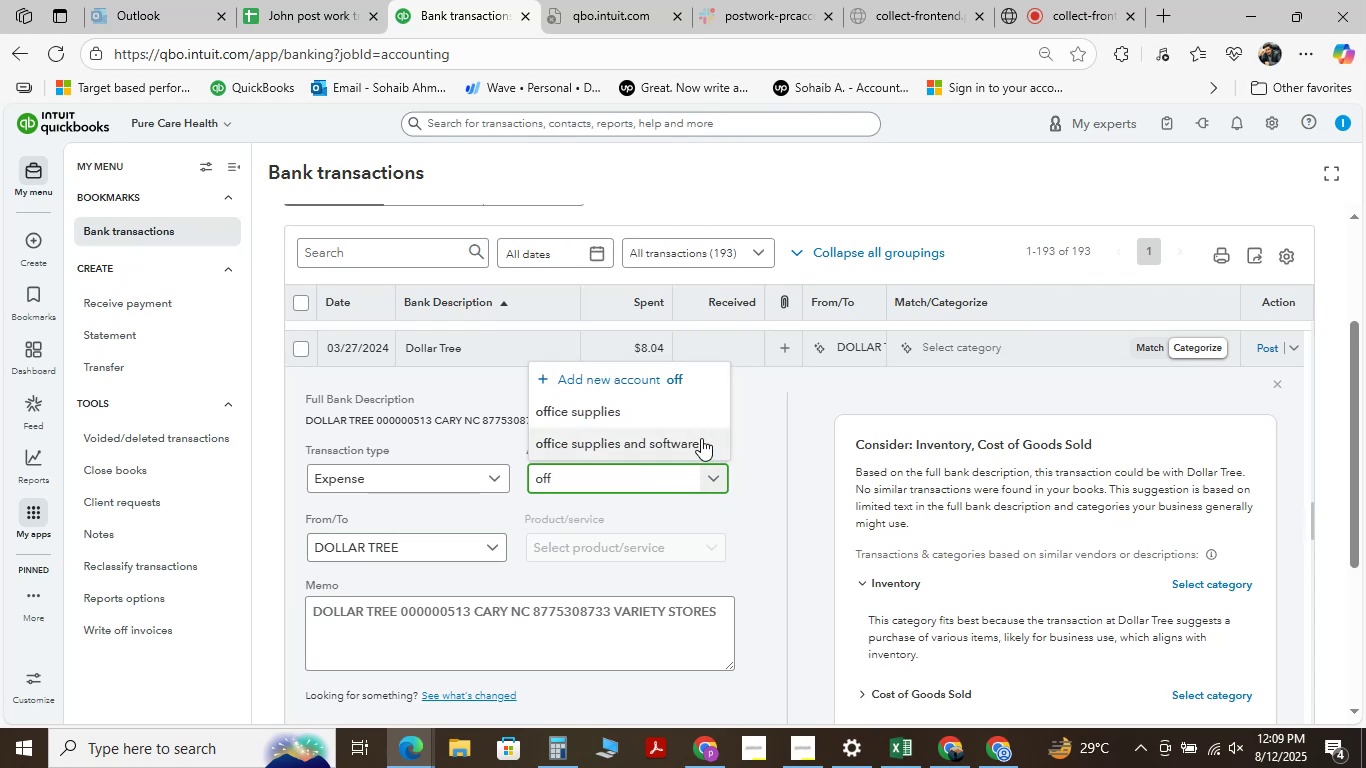 
left_click([701, 438])
 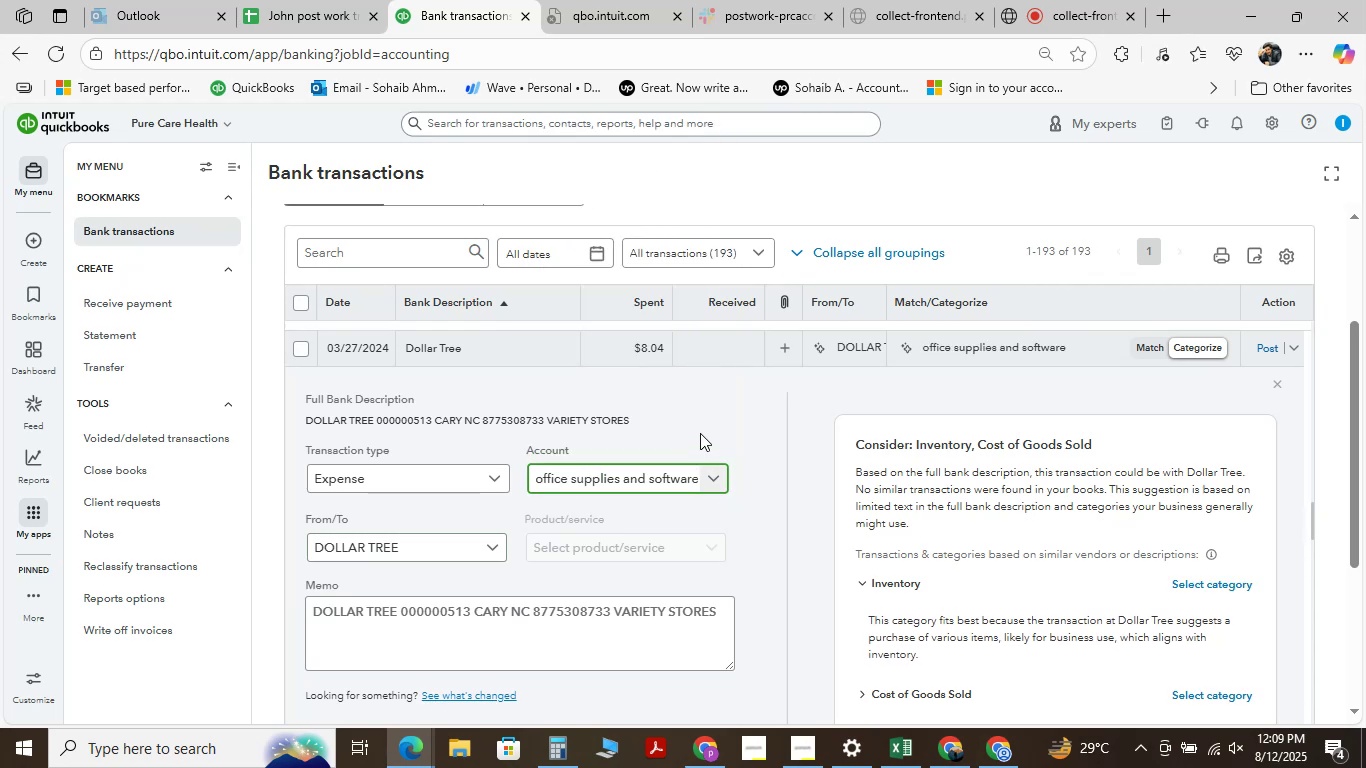 
scroll: coordinate [513, 470], scroll_direction: down, amount: 5.0
 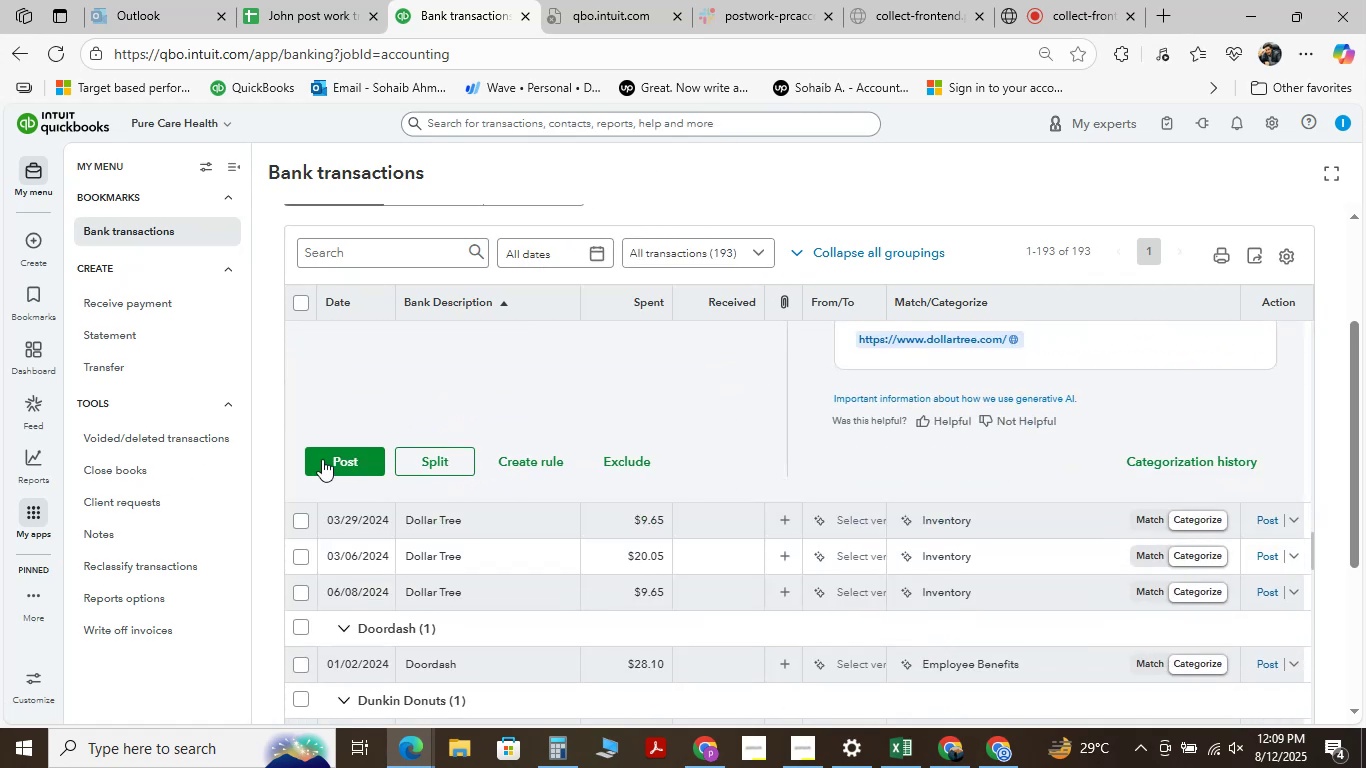 
left_click([340, 459])
 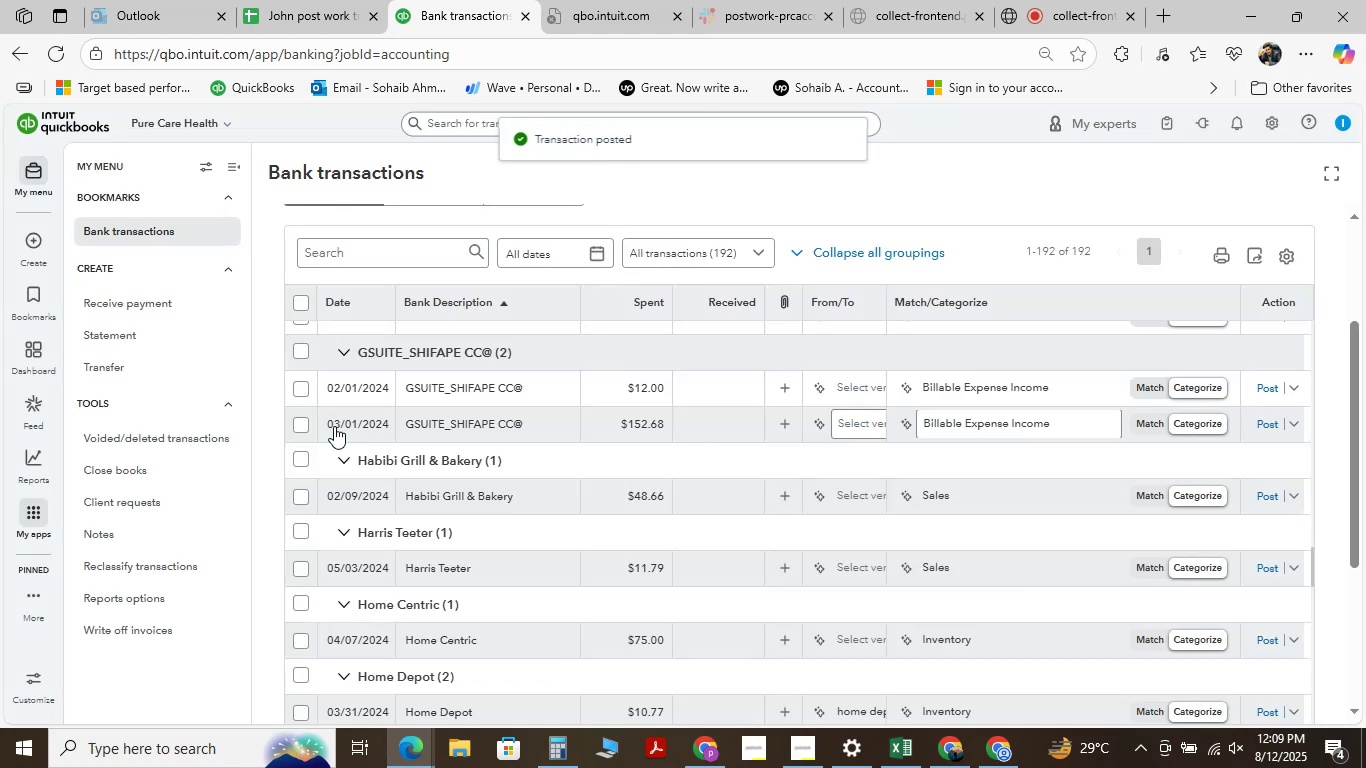 
wait(8.05)
 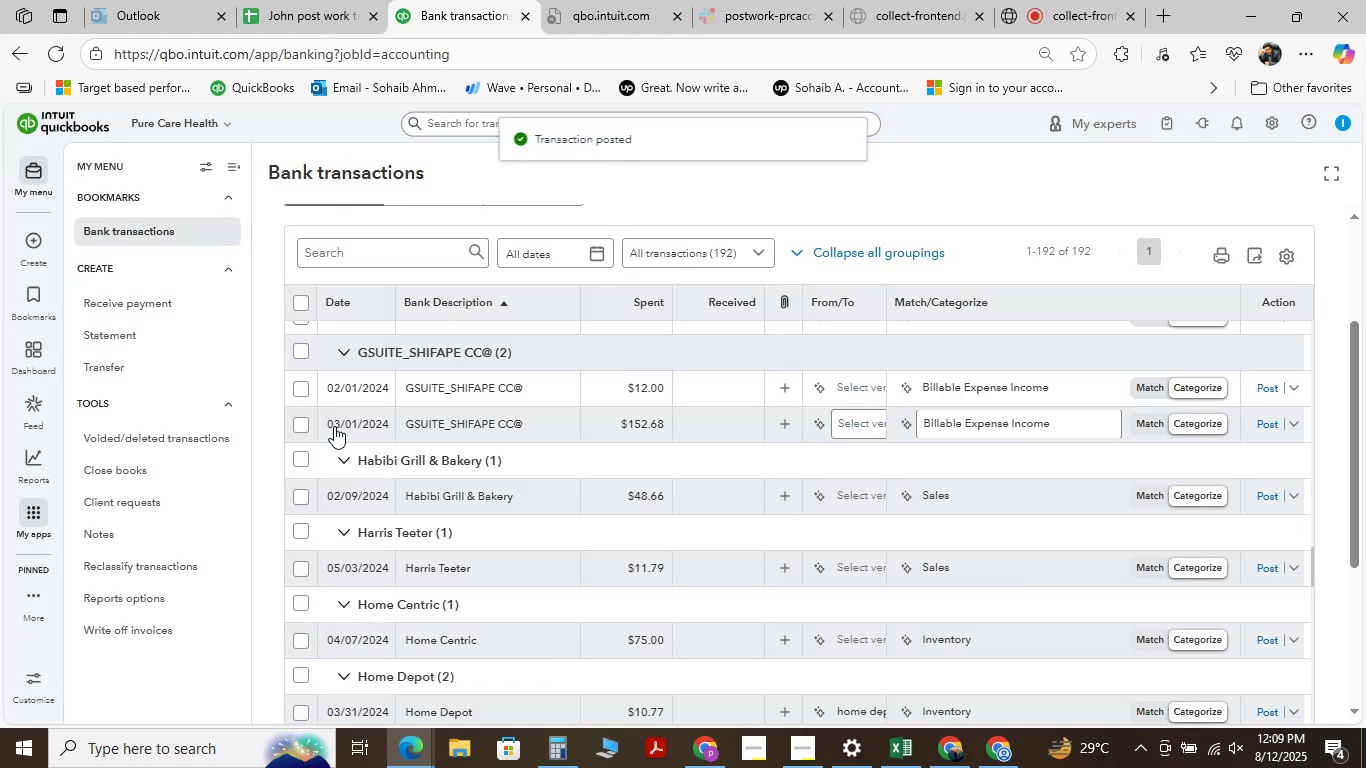 
mouse_move([436, 421])
 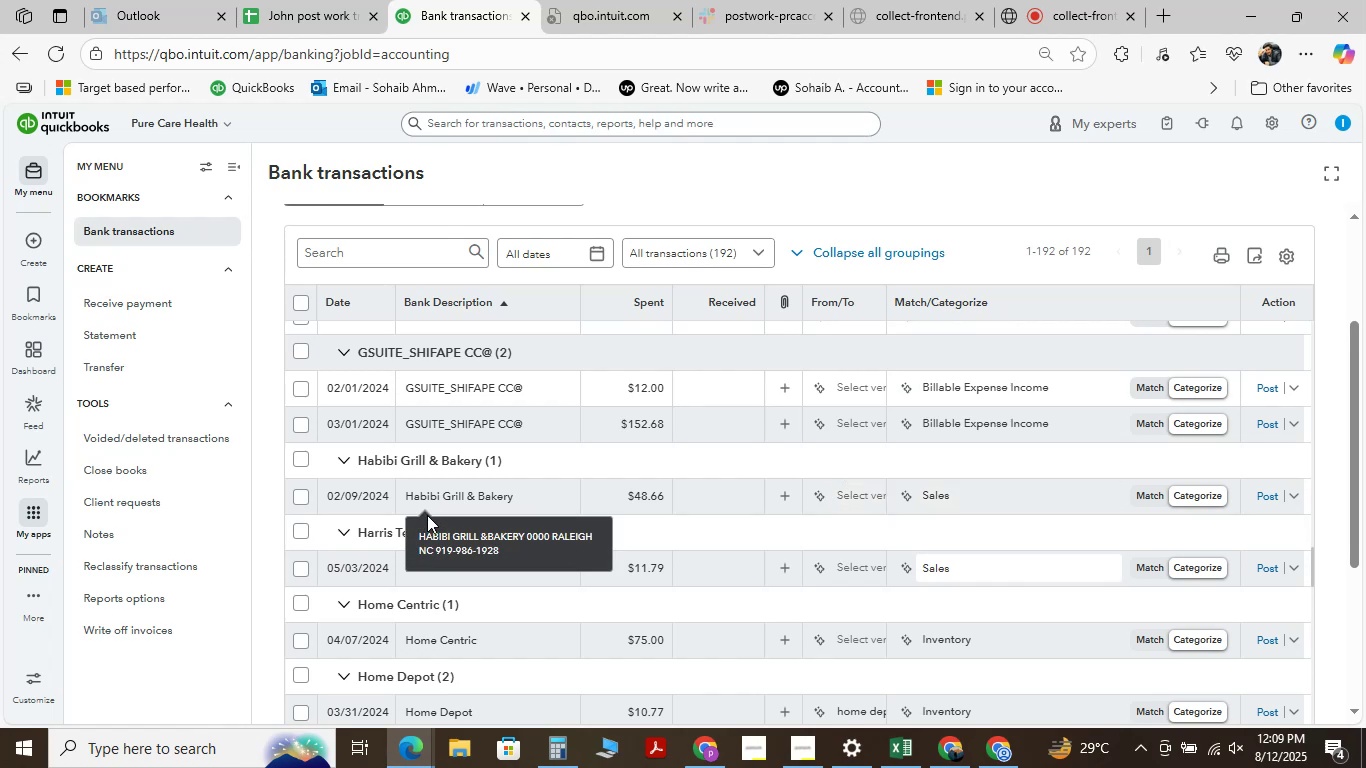 
wait(6.72)
 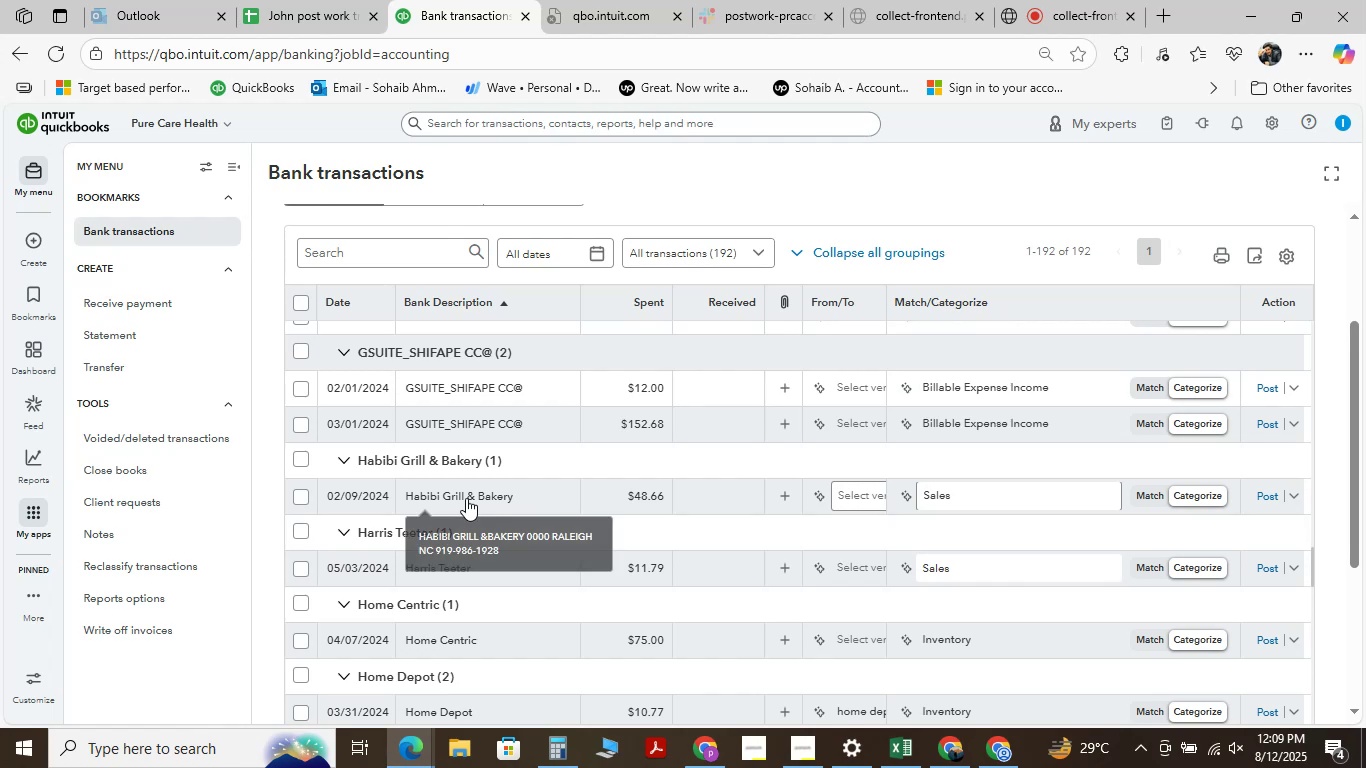 
left_click([435, 487])
 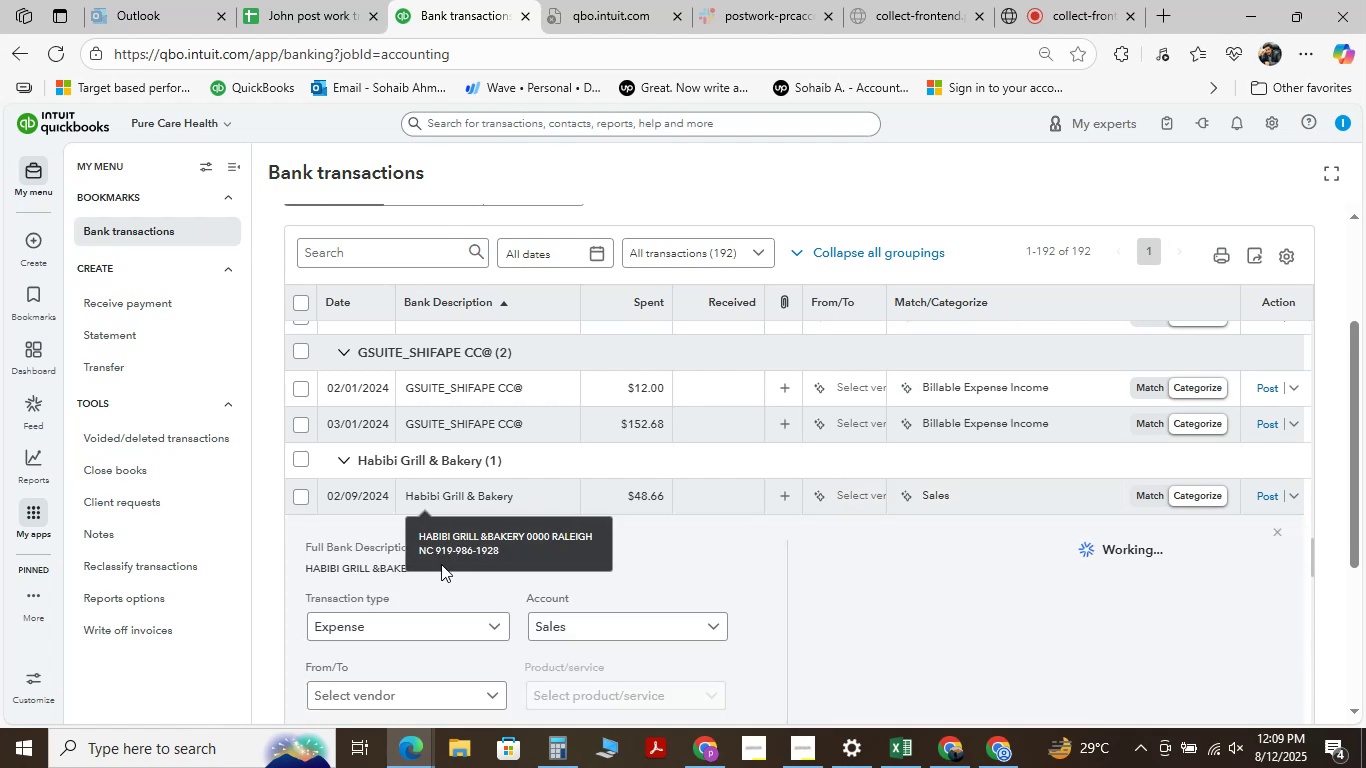 
scroll: coordinate [400, 572], scroll_direction: down, amount: 2.0
 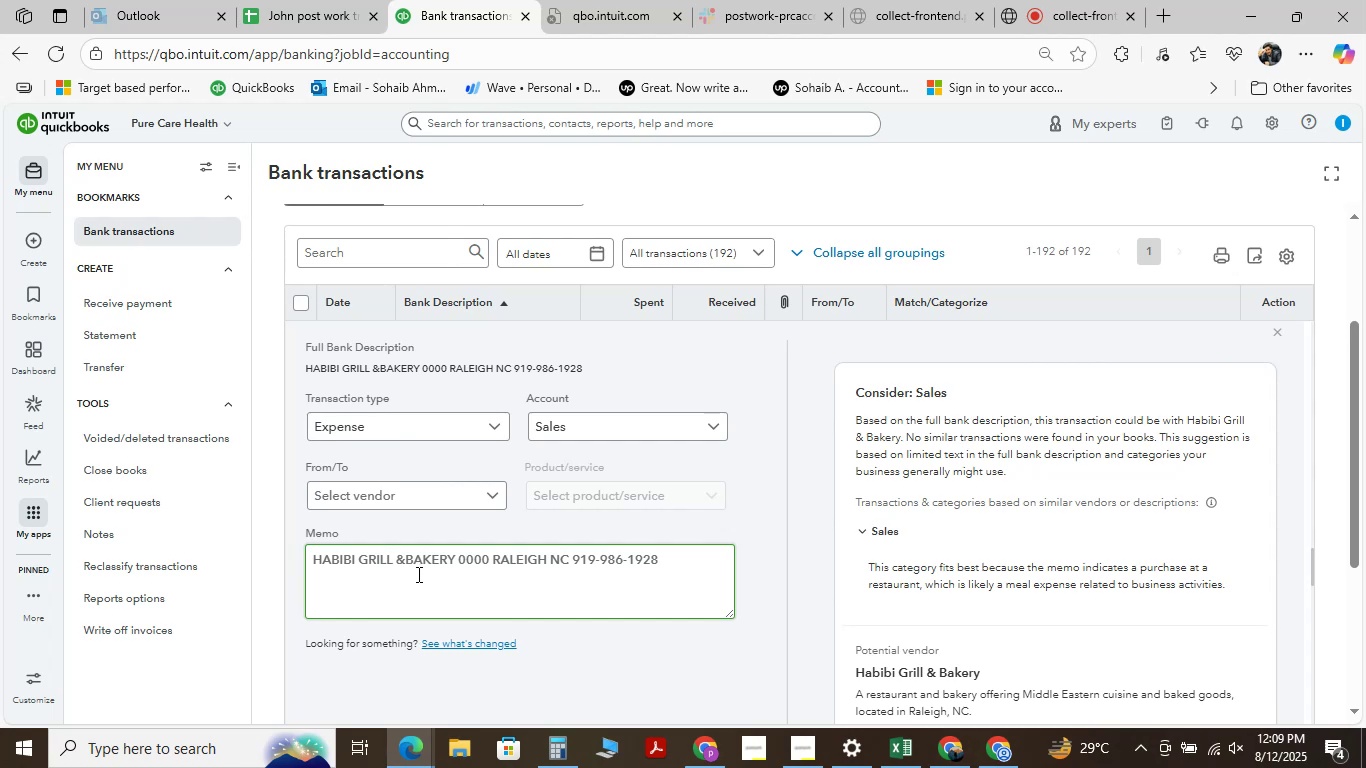 
left_click_drag(start_coordinate=[396, 563], to_coordinate=[306, 536])
 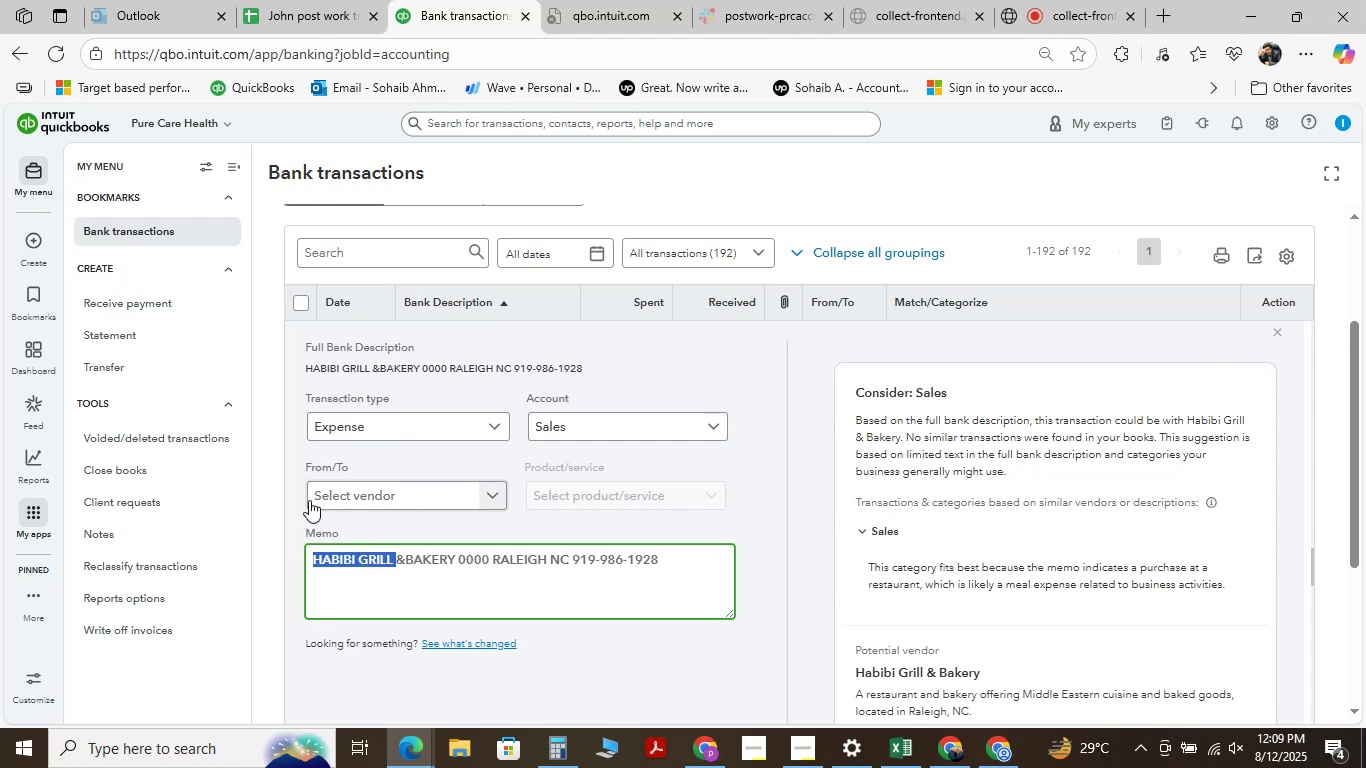 
scroll: coordinate [315, 485], scroll_direction: up, amount: 1.0
 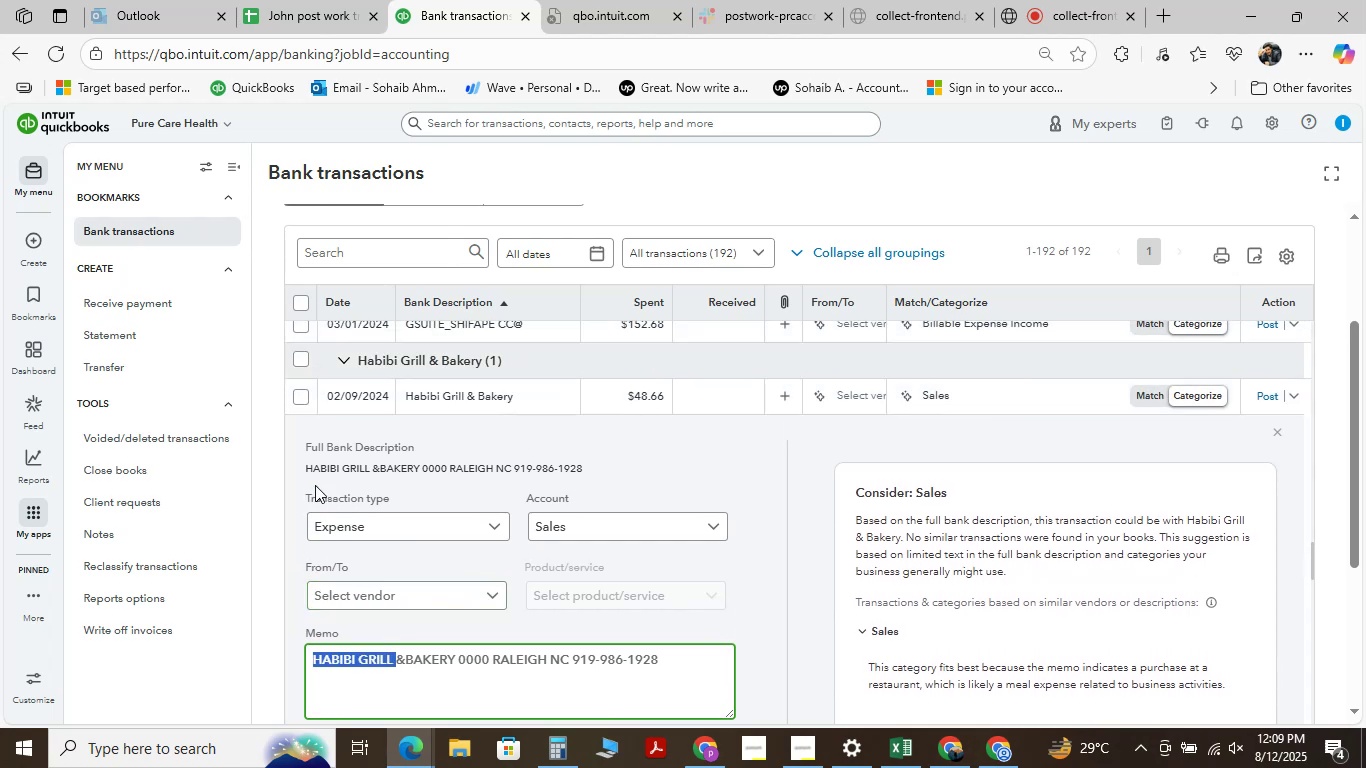 
scroll: coordinate [315, 485], scroll_direction: down, amount: 1.0
 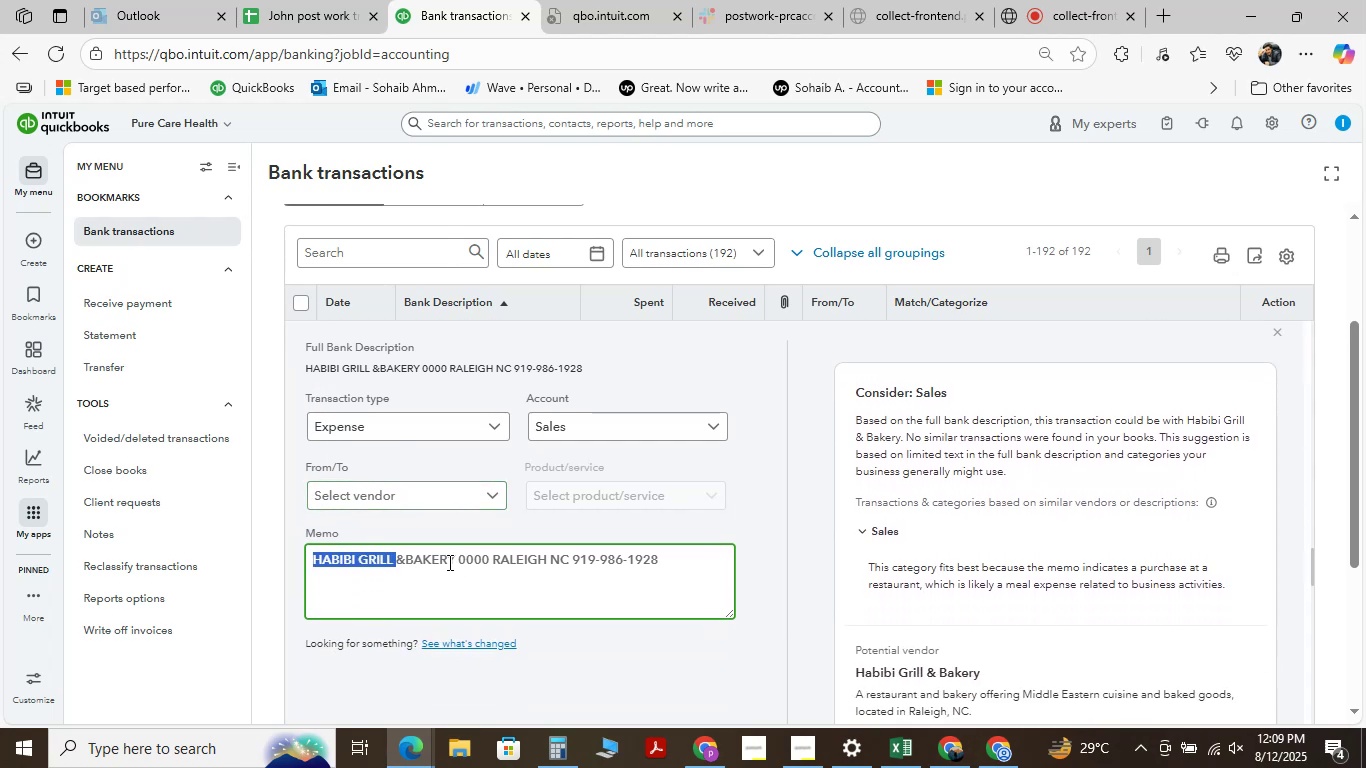 
left_click_drag(start_coordinate=[454, 559], to_coordinate=[306, 544])
 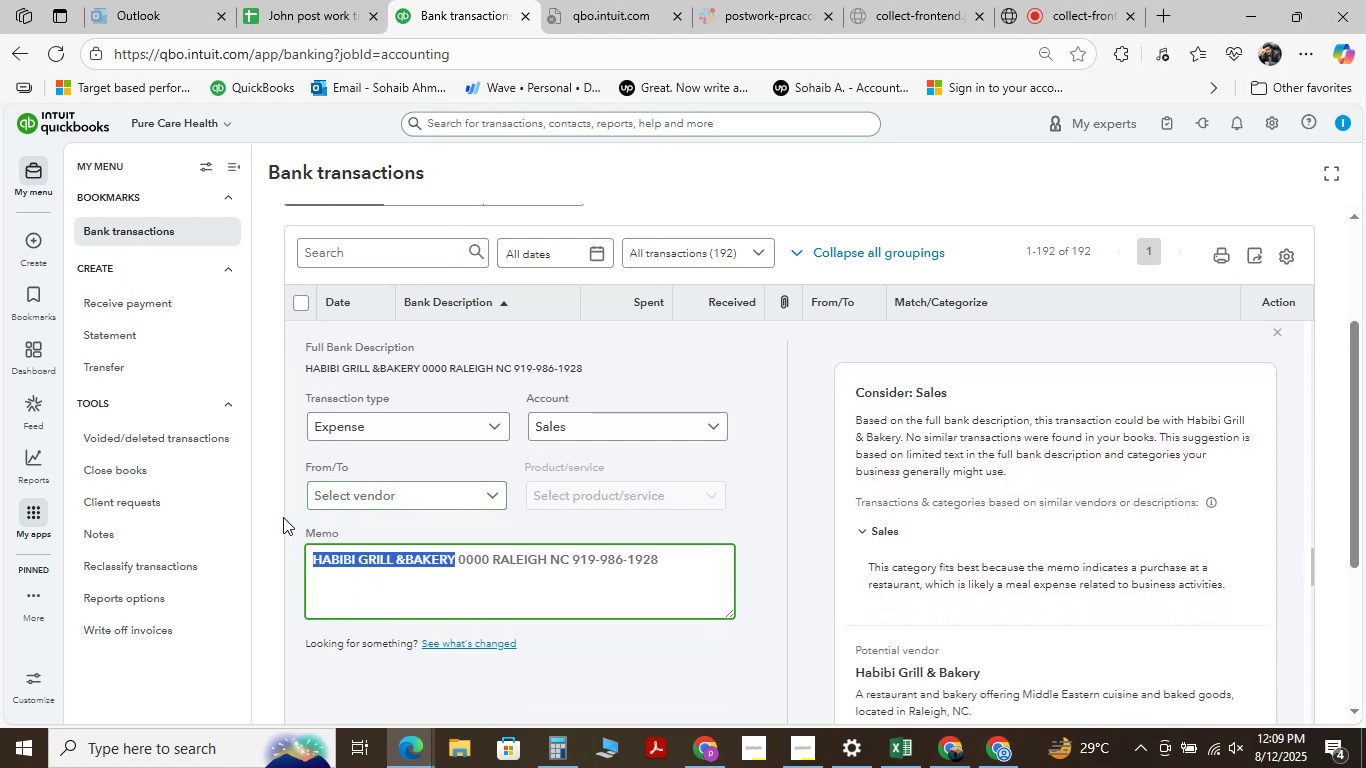 
key(Control+C)
 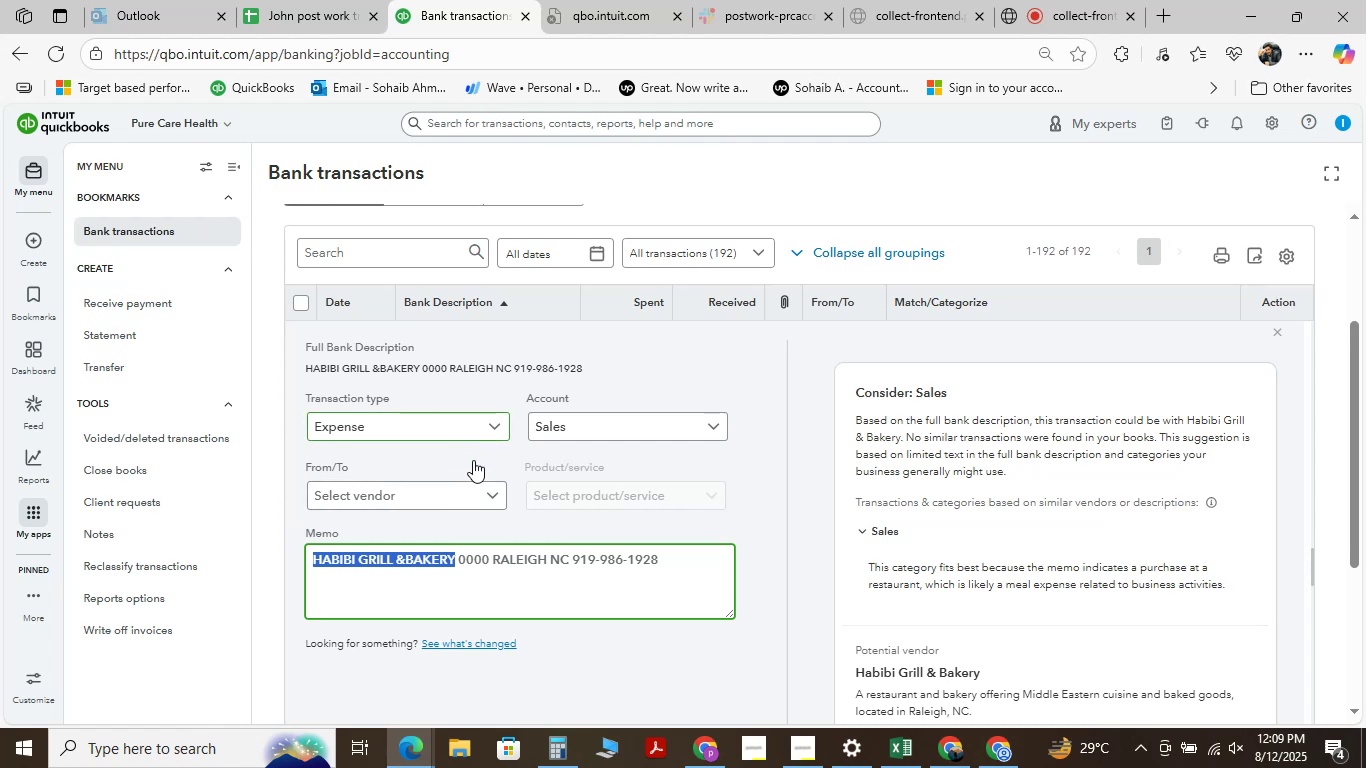 
left_click([469, 490])
 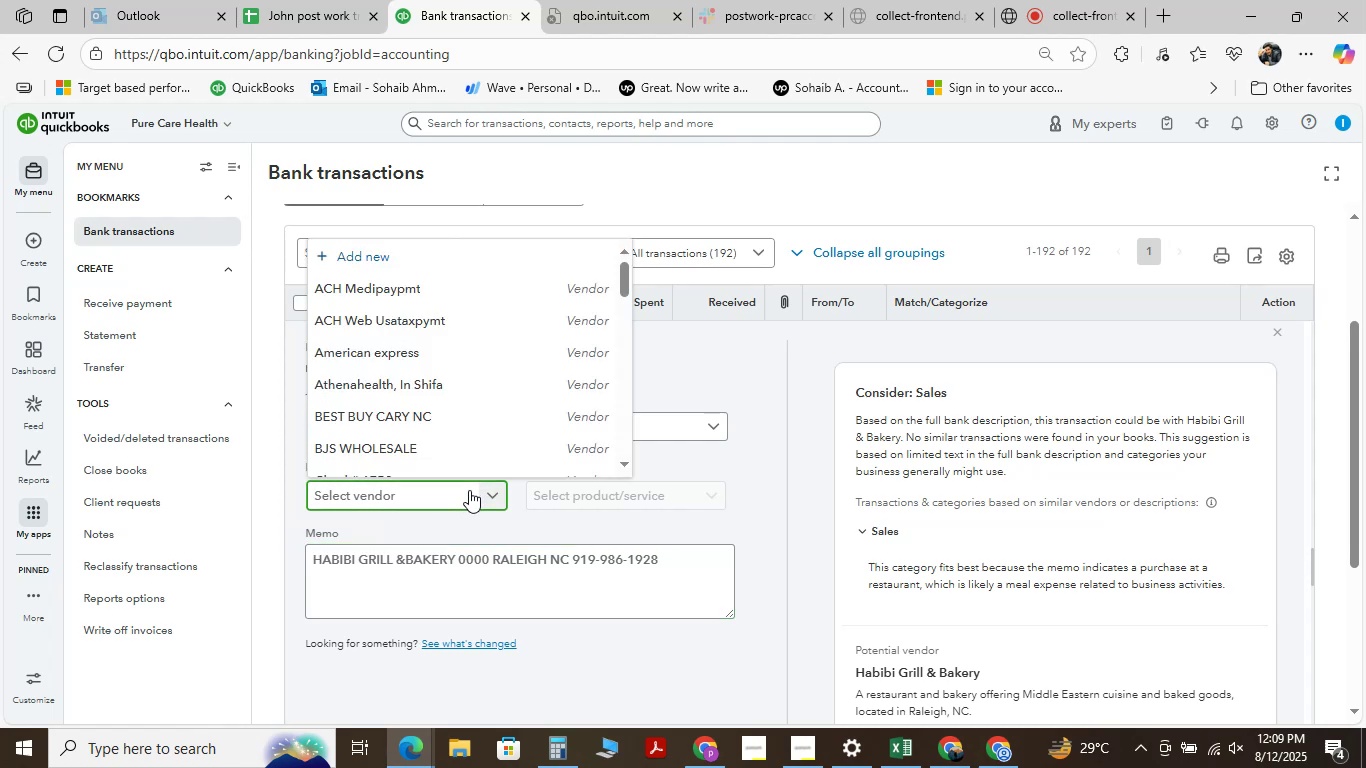 
key(Control+V)
 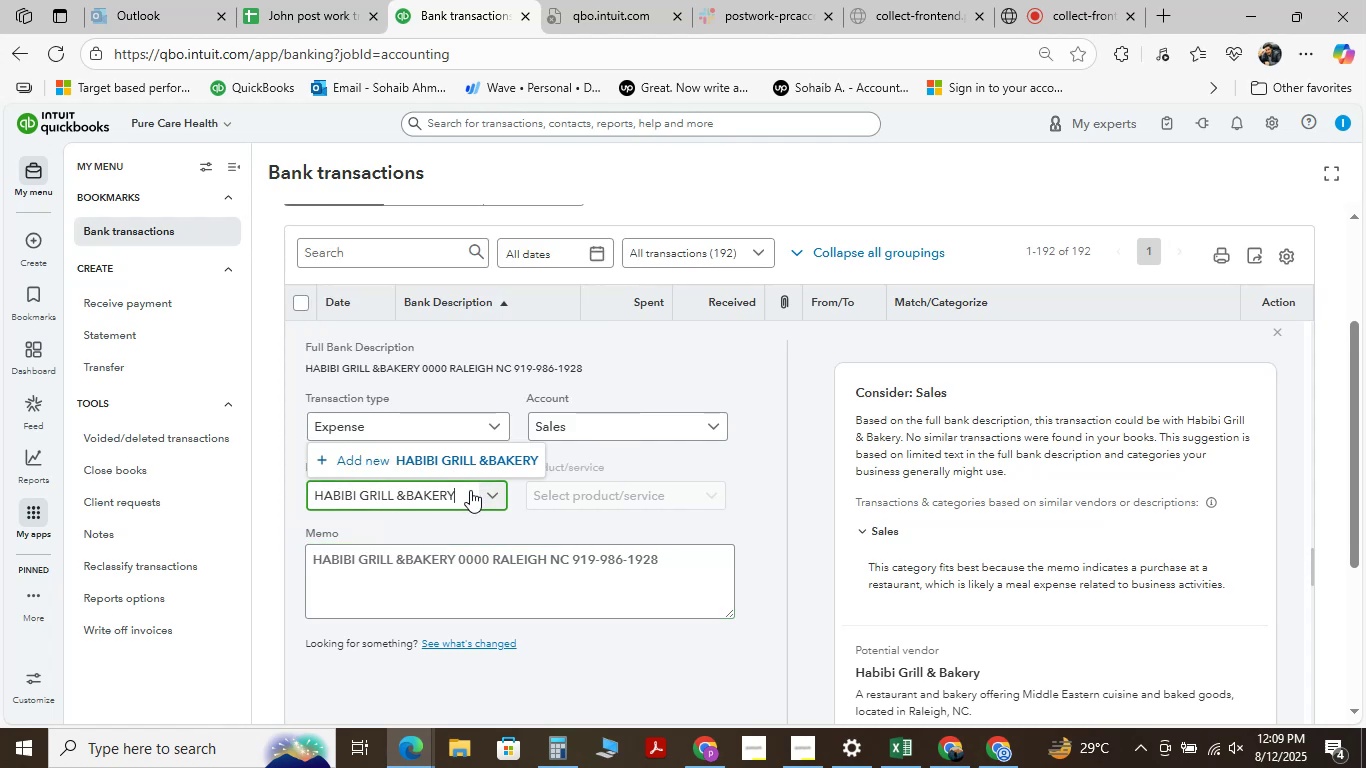 
left_click([484, 467])
 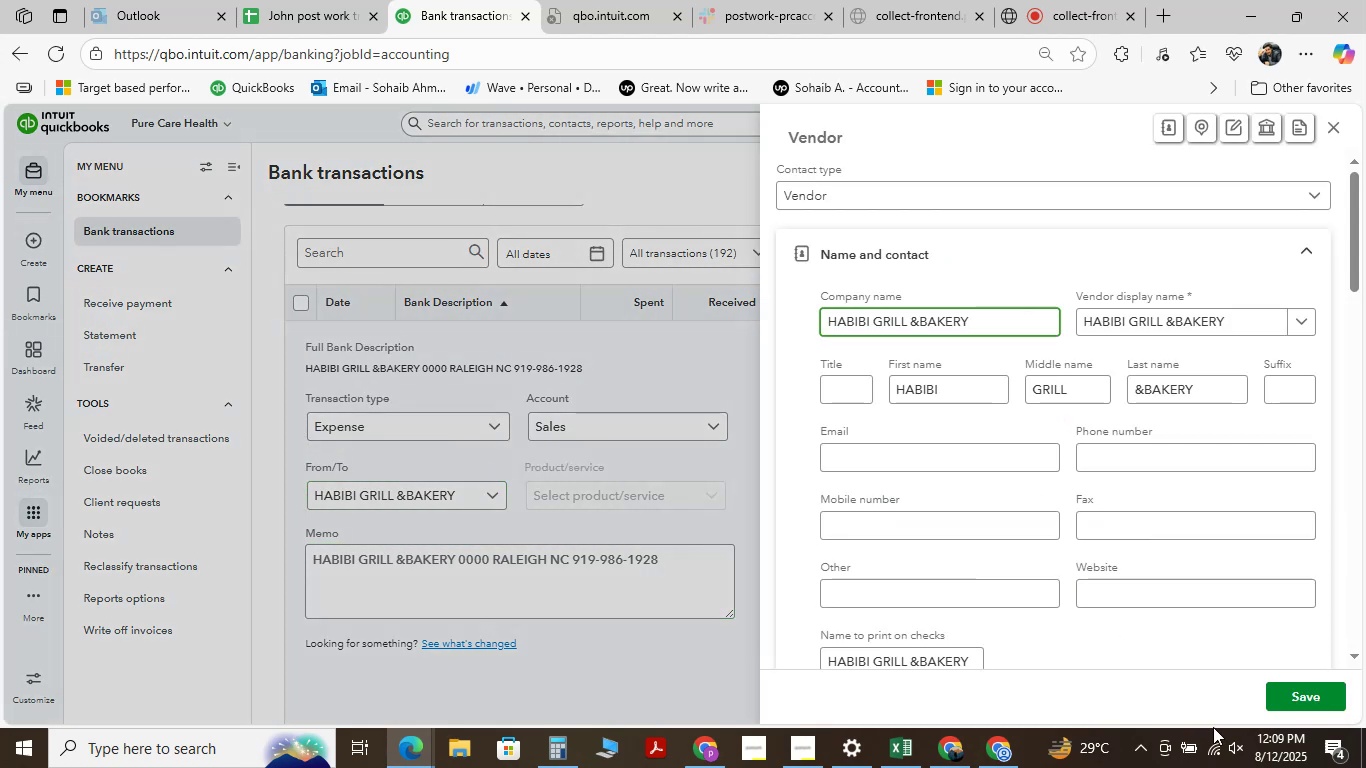 
left_click([1279, 684])
 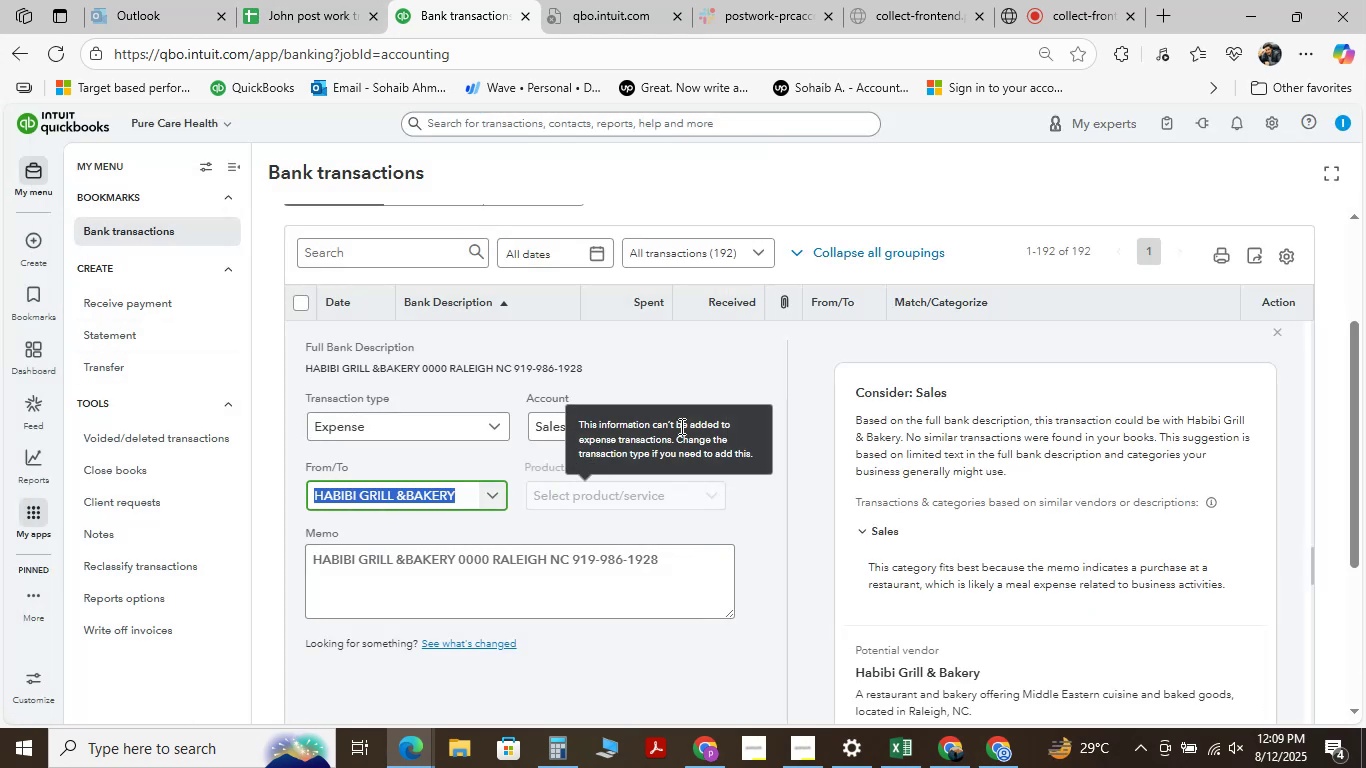 
left_click([707, 425])
 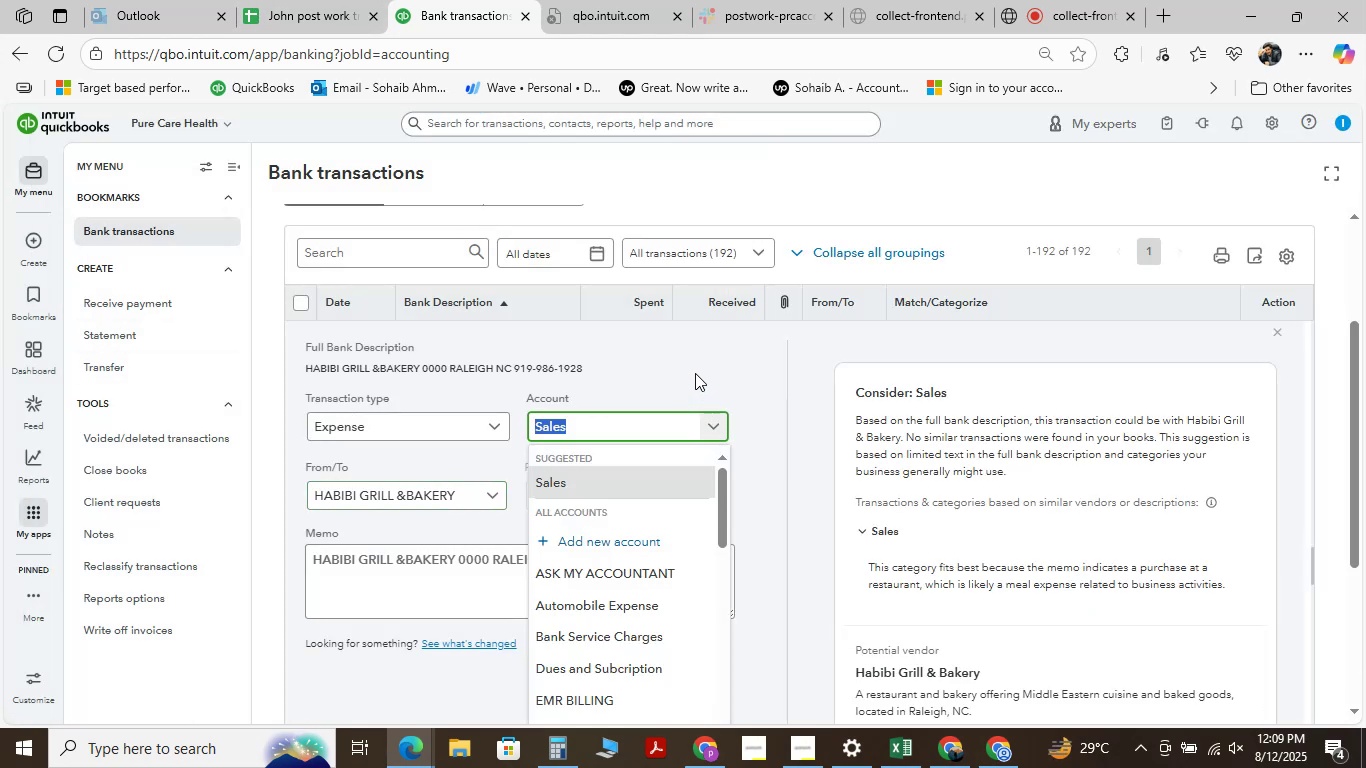 
type( )
key(Backspace)
type(me)
 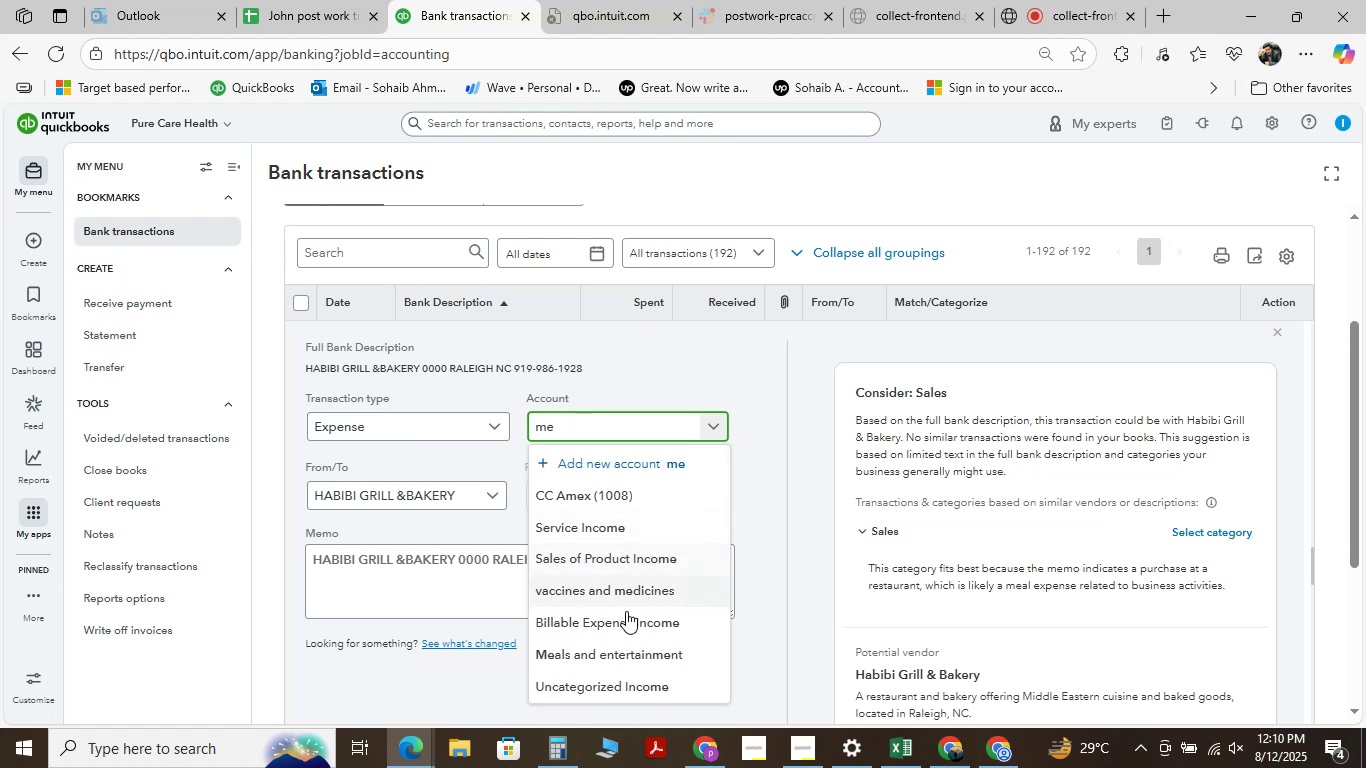 
left_click([616, 658])
 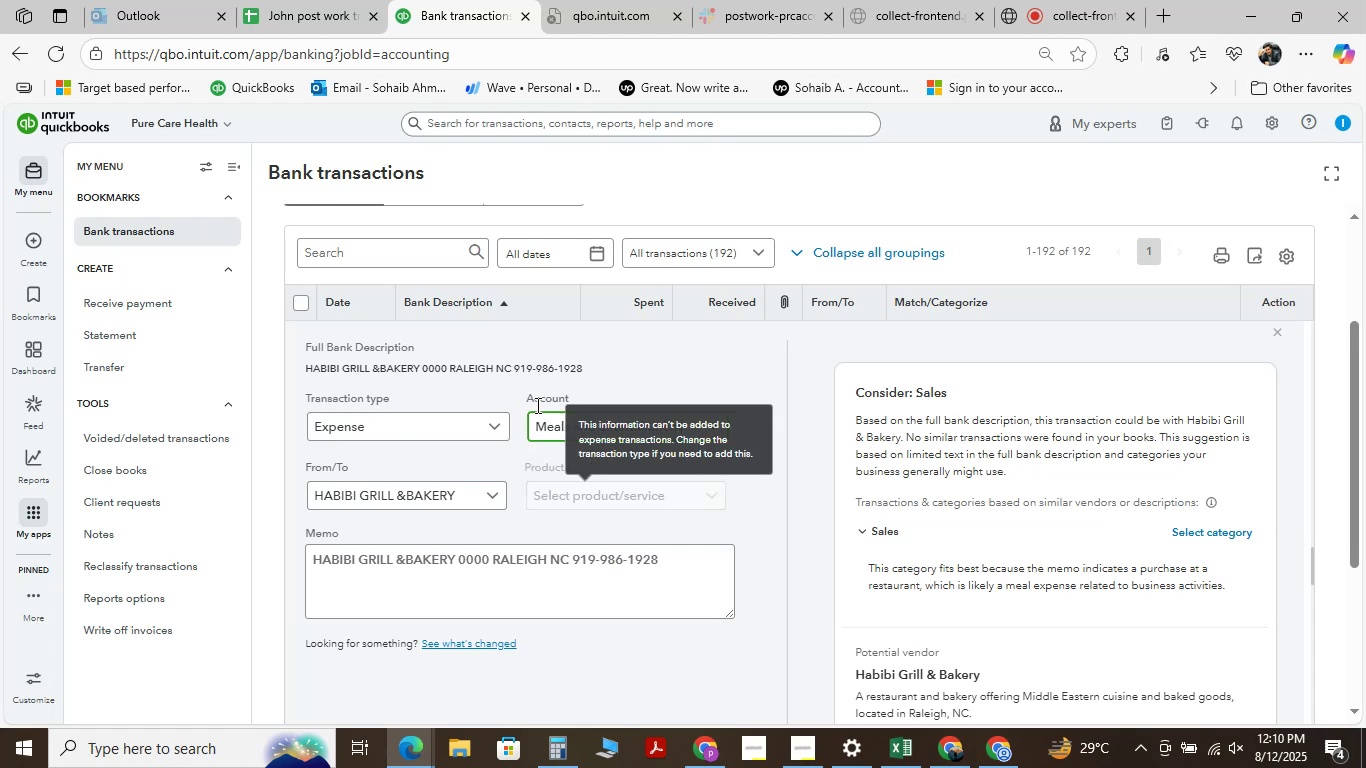 
scroll: coordinate [543, 412], scroll_direction: down, amount: 2.0
 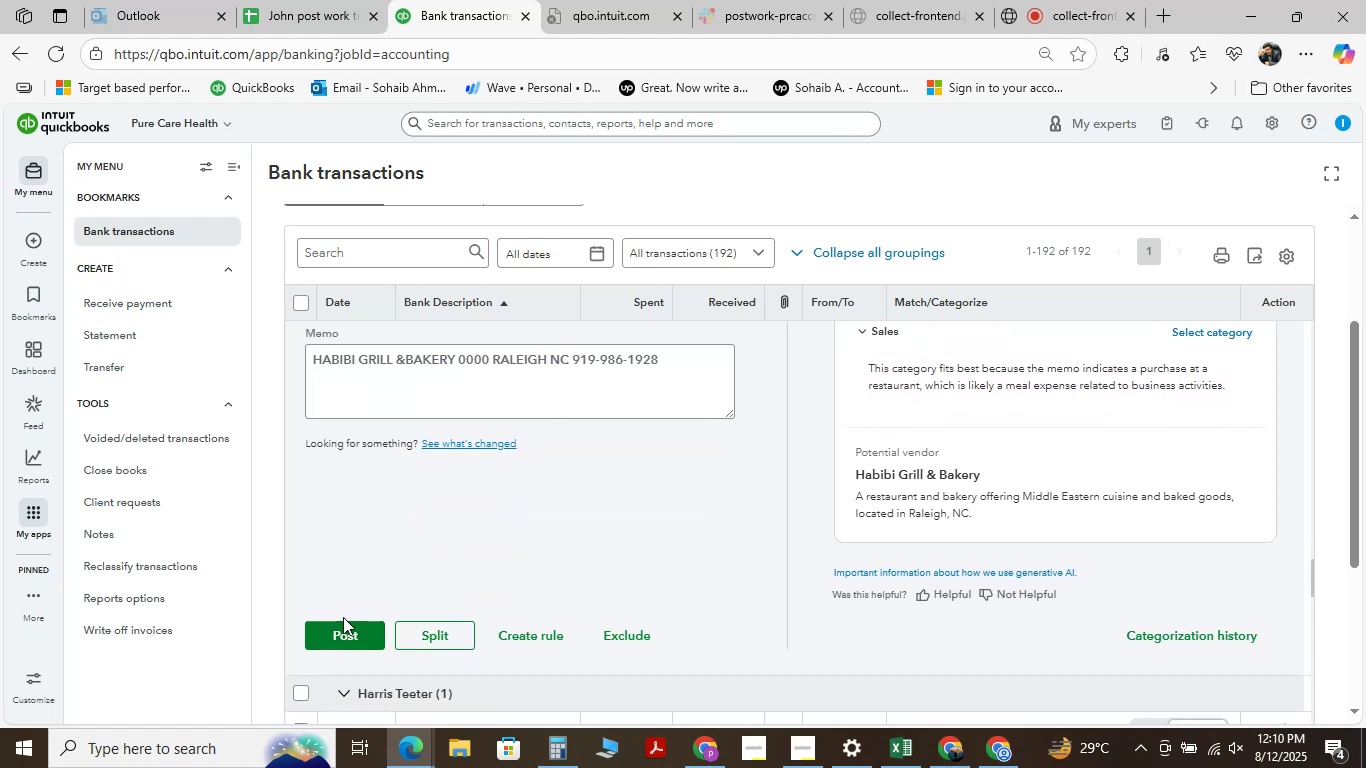 
left_click([337, 637])
 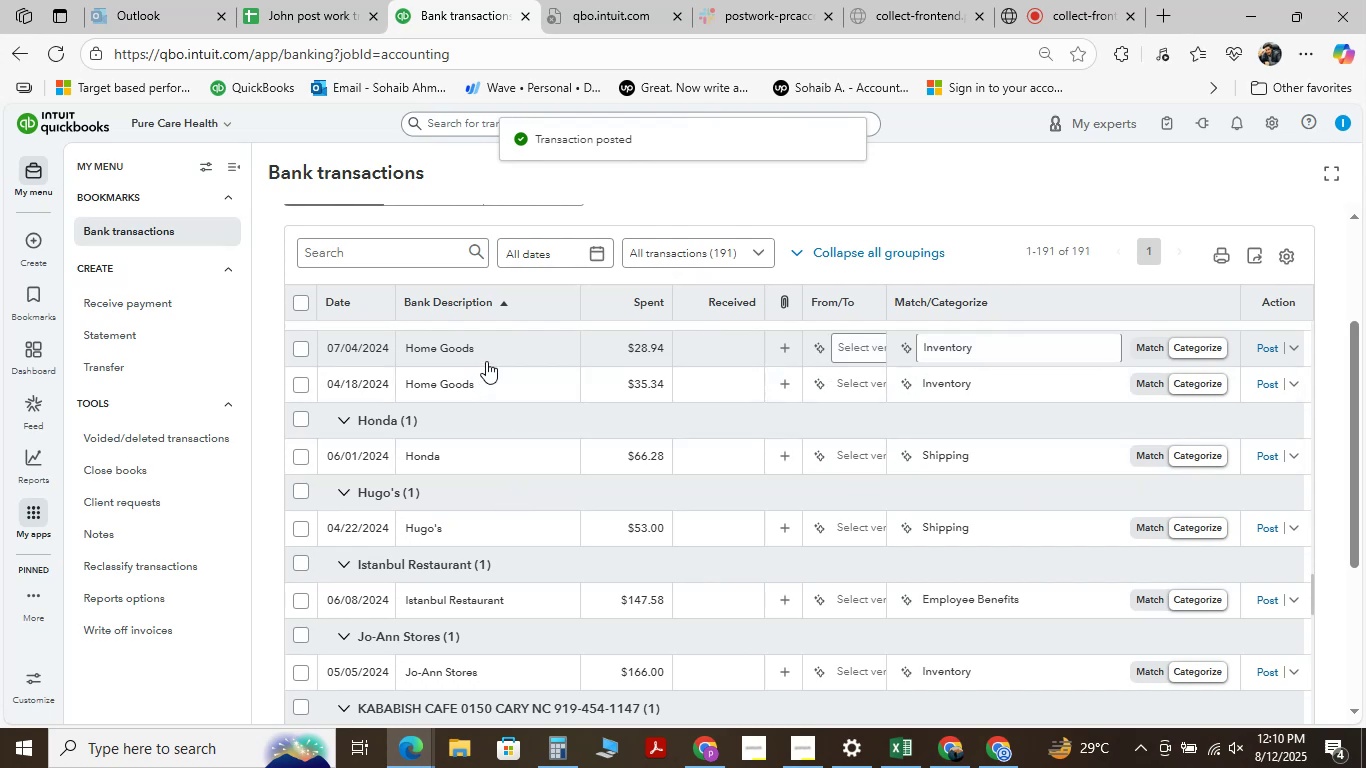 
wait(5.98)
 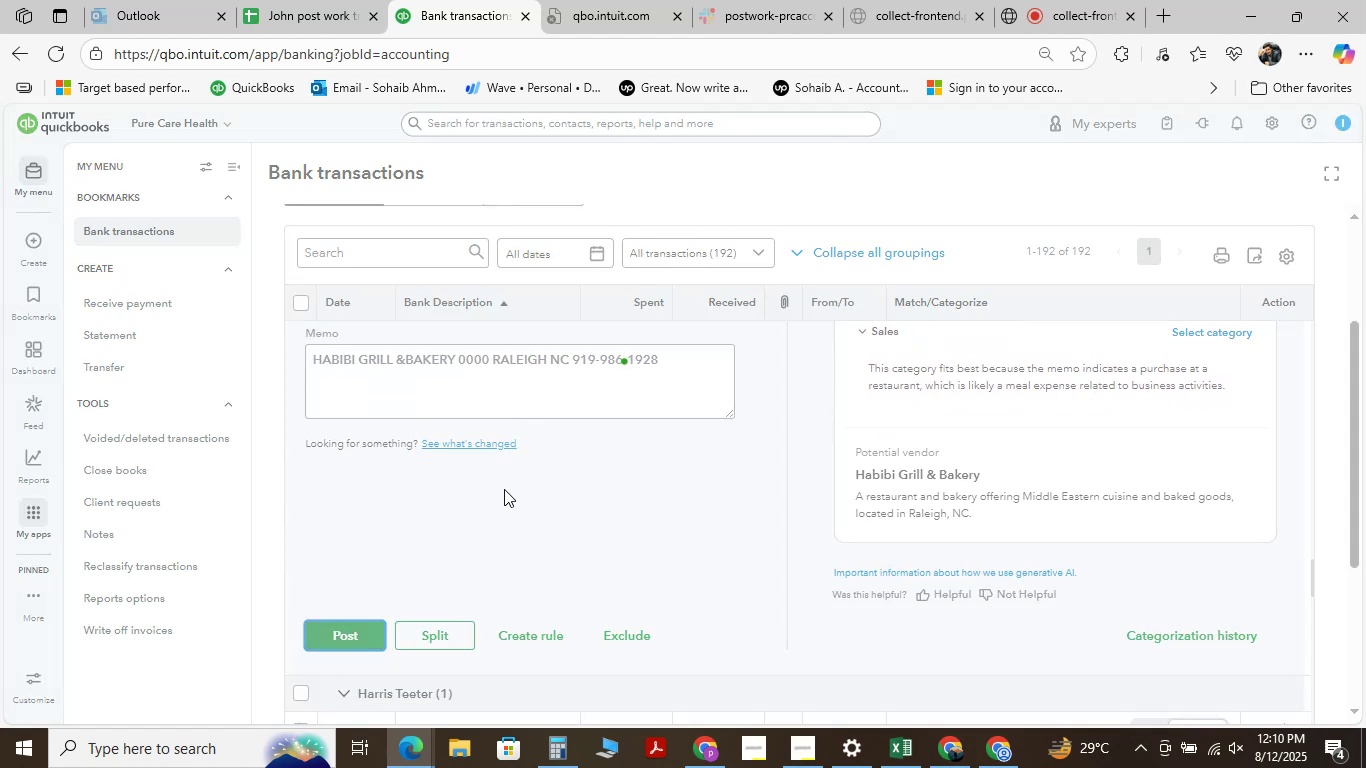 
mouse_move([458, 370])
 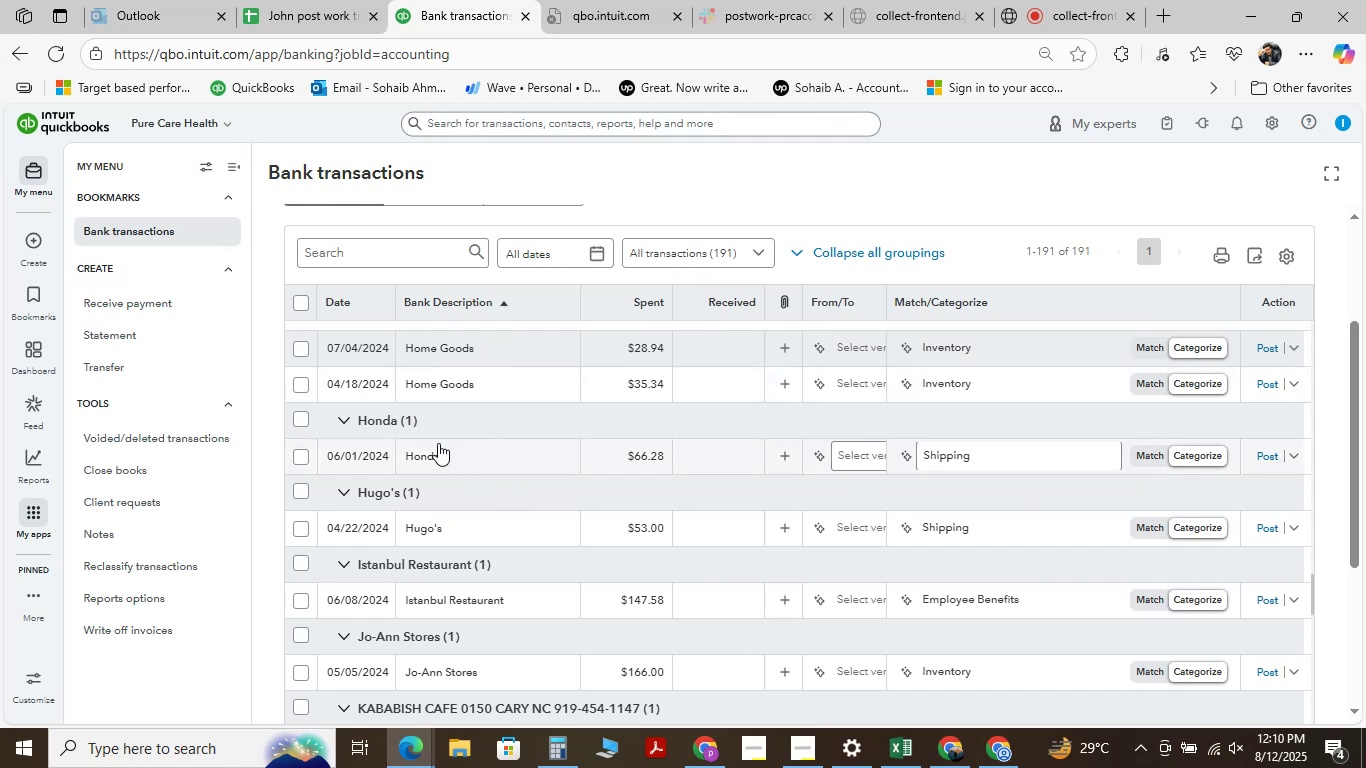 
left_click([438, 457])
 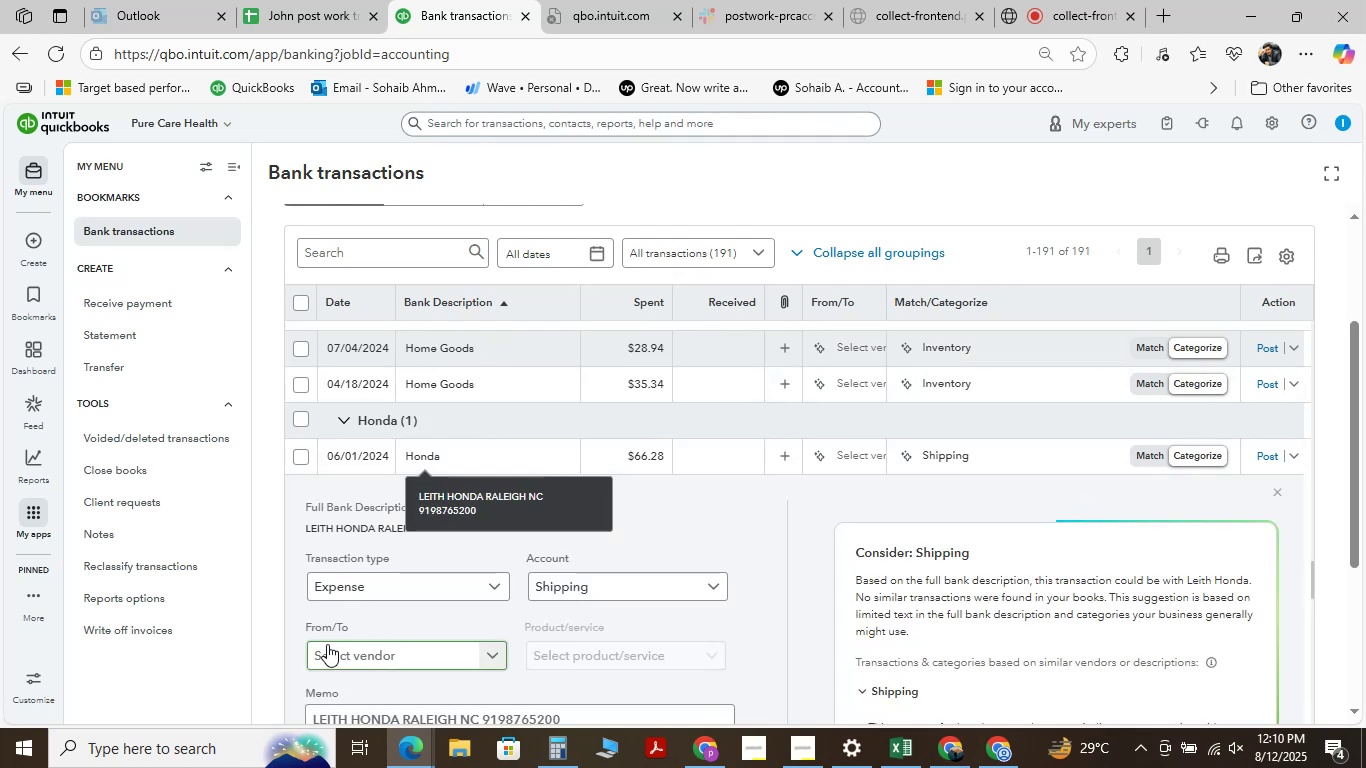 
scroll: coordinate [419, 451], scroll_direction: down, amount: 1.0
 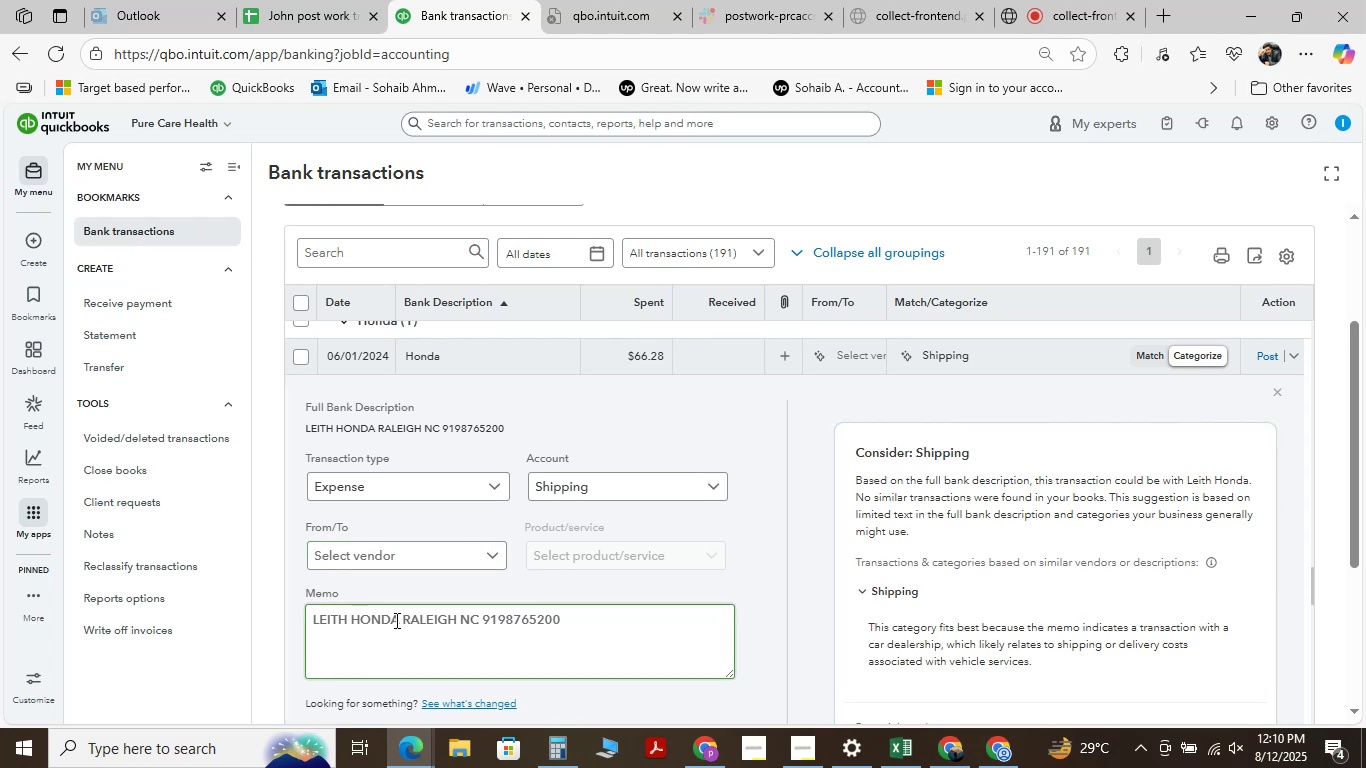 
left_click_drag(start_coordinate=[400, 621], to_coordinate=[273, 599])
 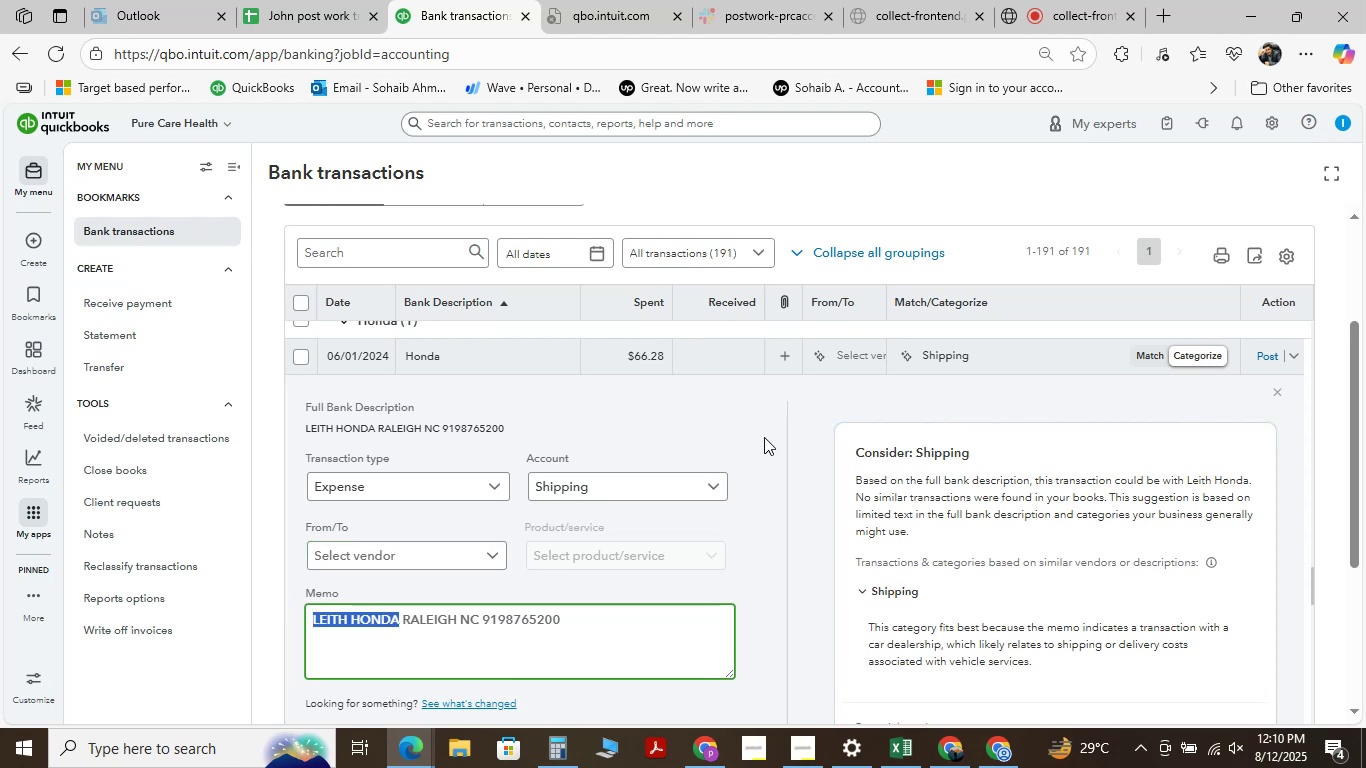 
key(Control+C)
 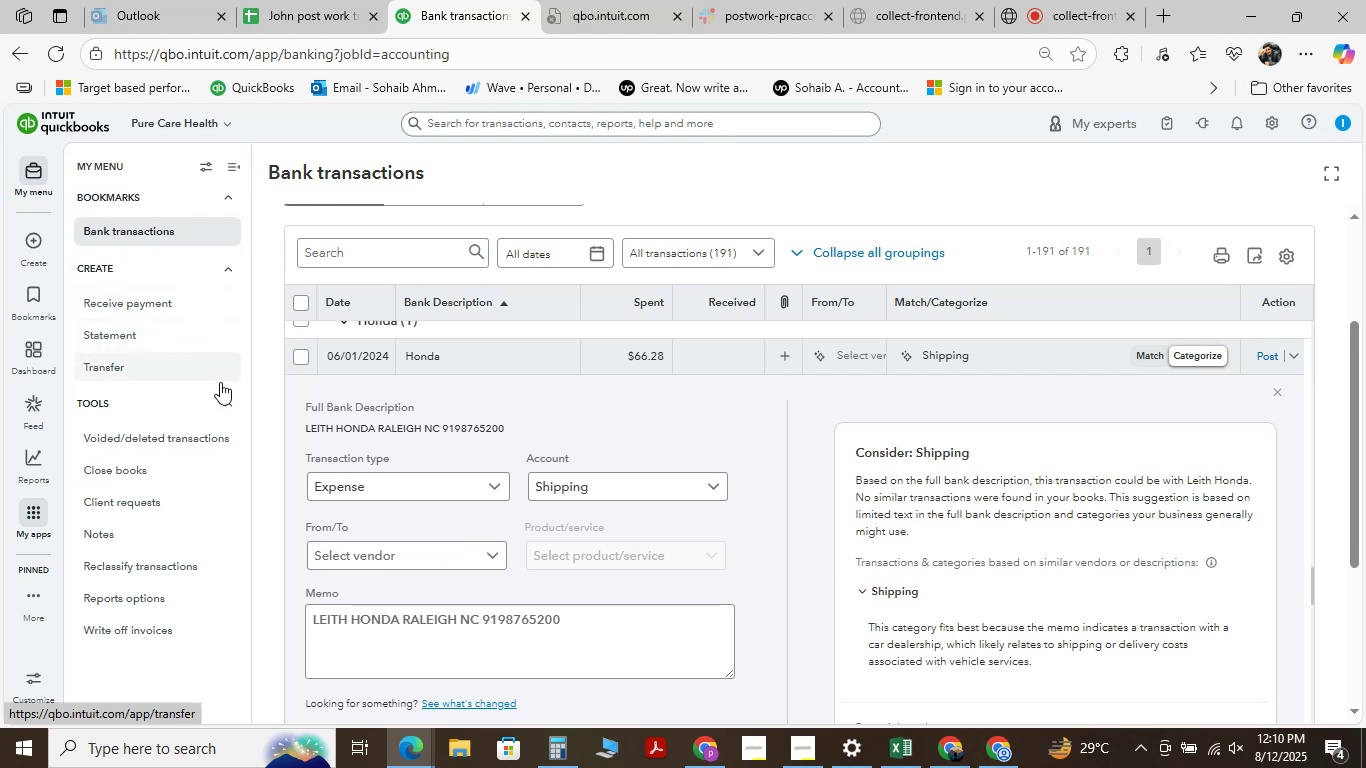 
wait(30.6)
 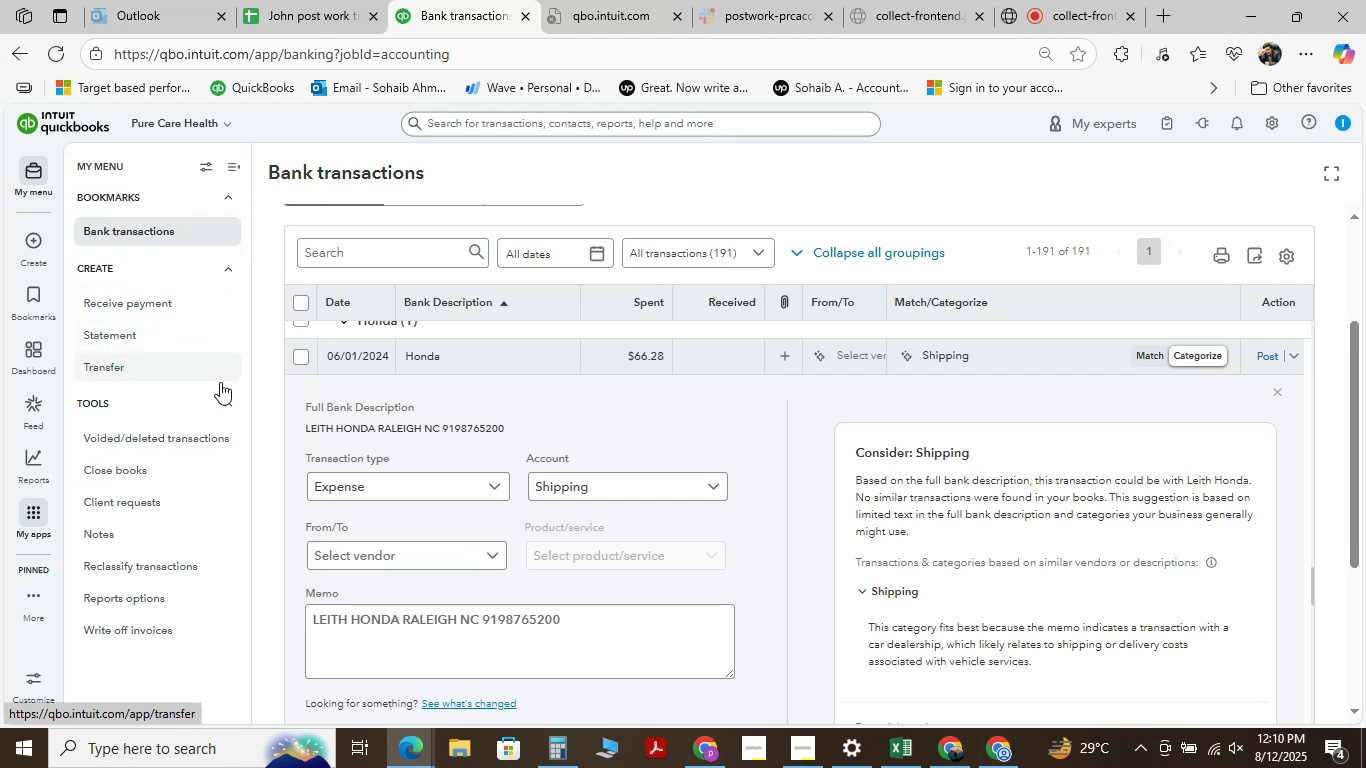 
left_click([373, 556])
 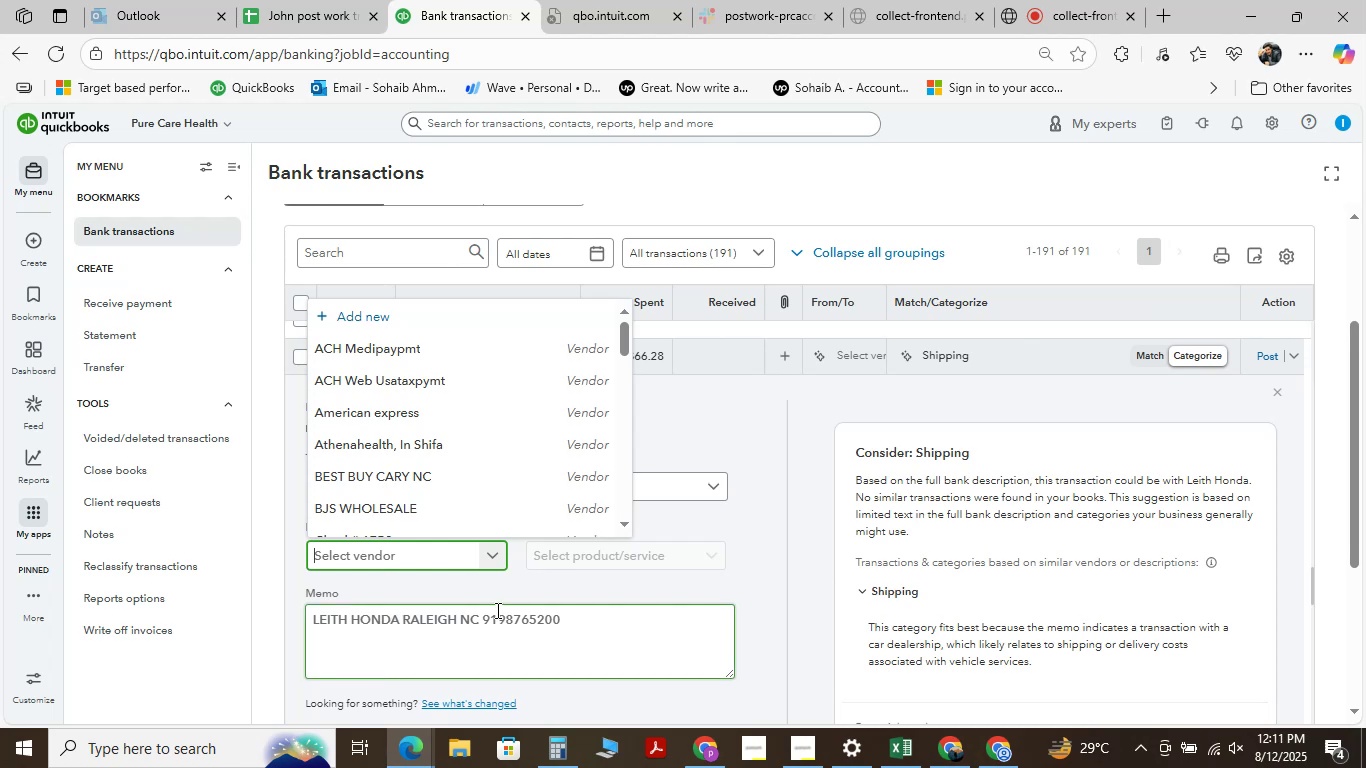 
left_click_drag(start_coordinate=[458, 622], to_coordinate=[251, 608])
 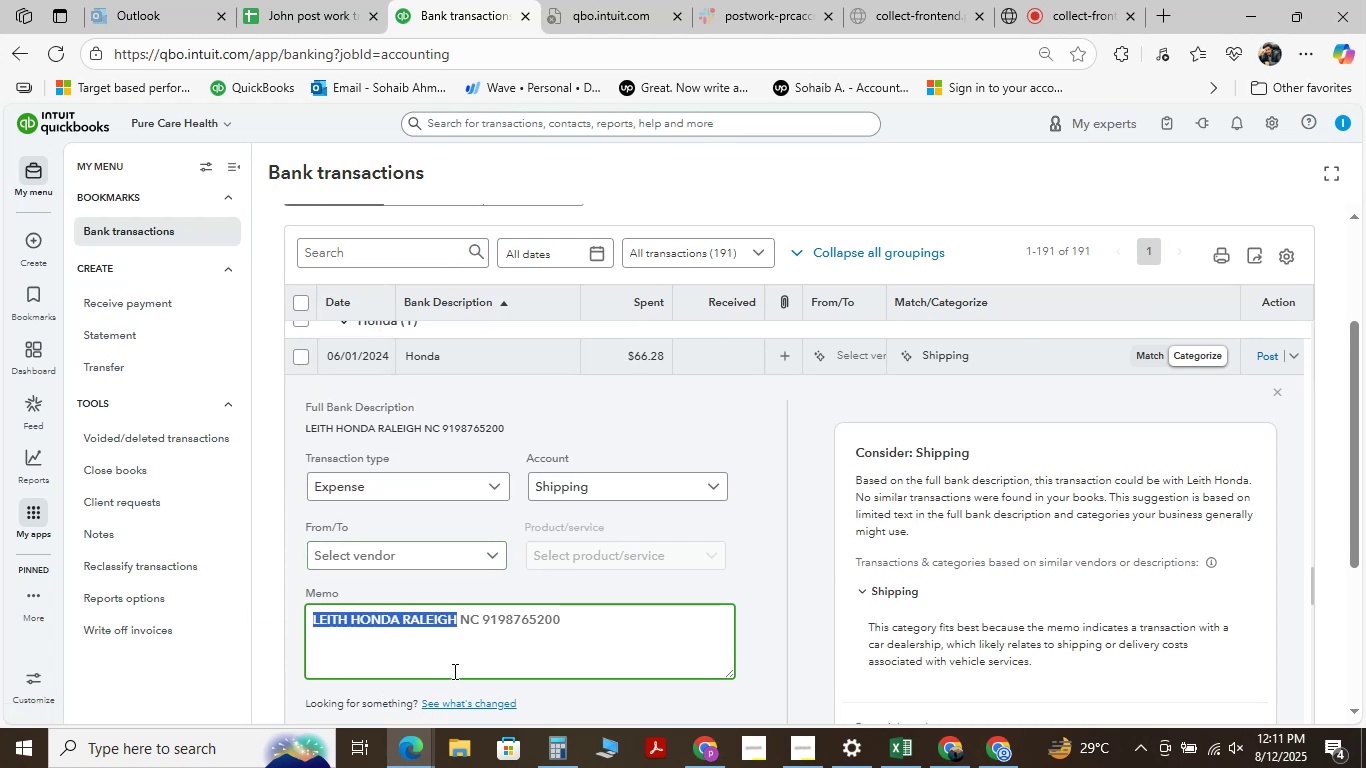 
key(Control+C)
 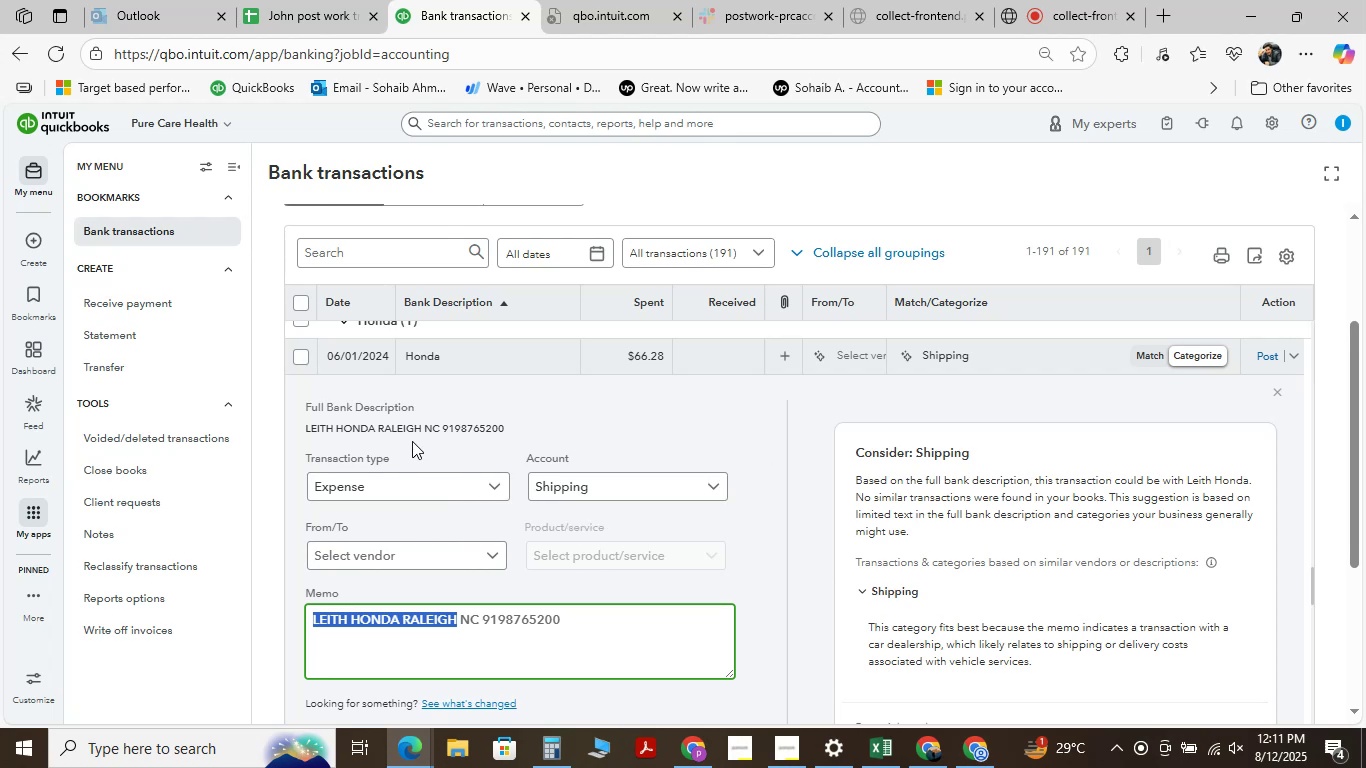 
wait(20.48)
 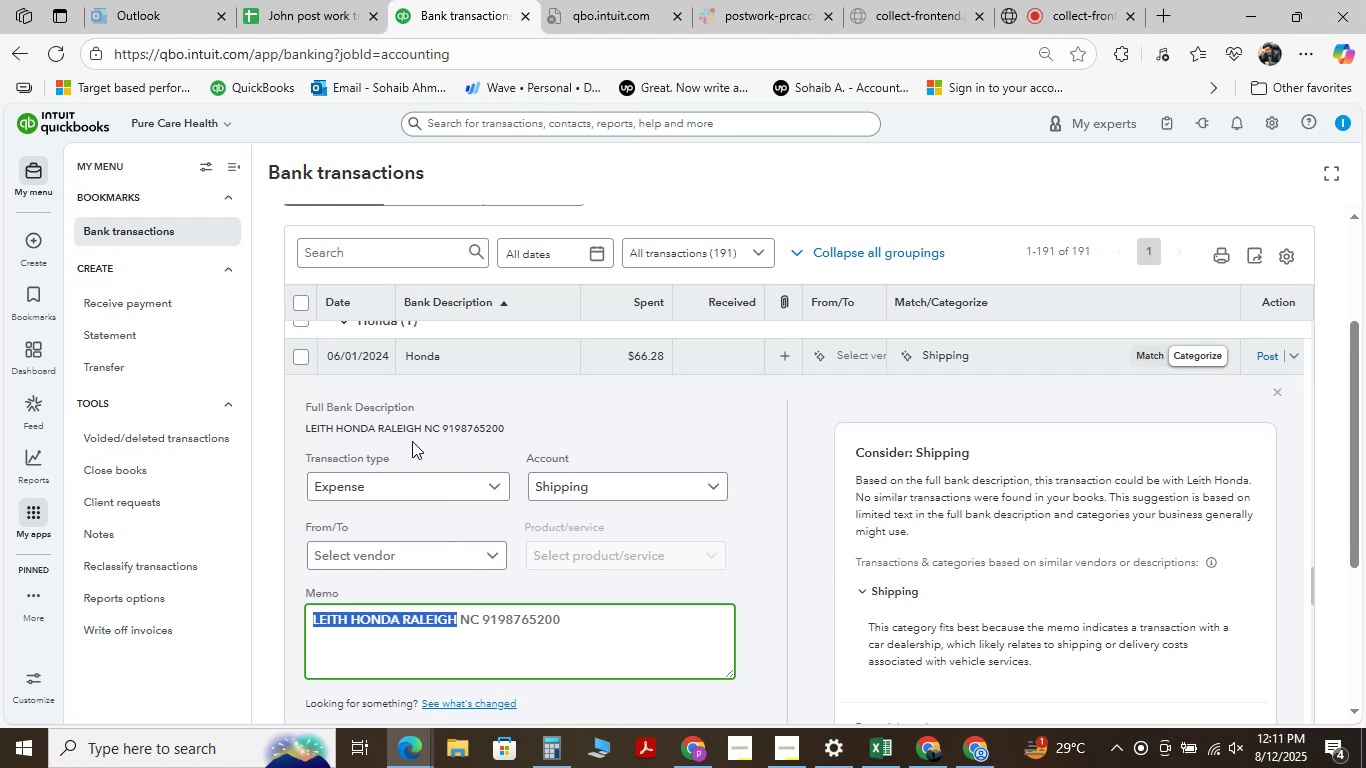 
left_click([931, 743])
 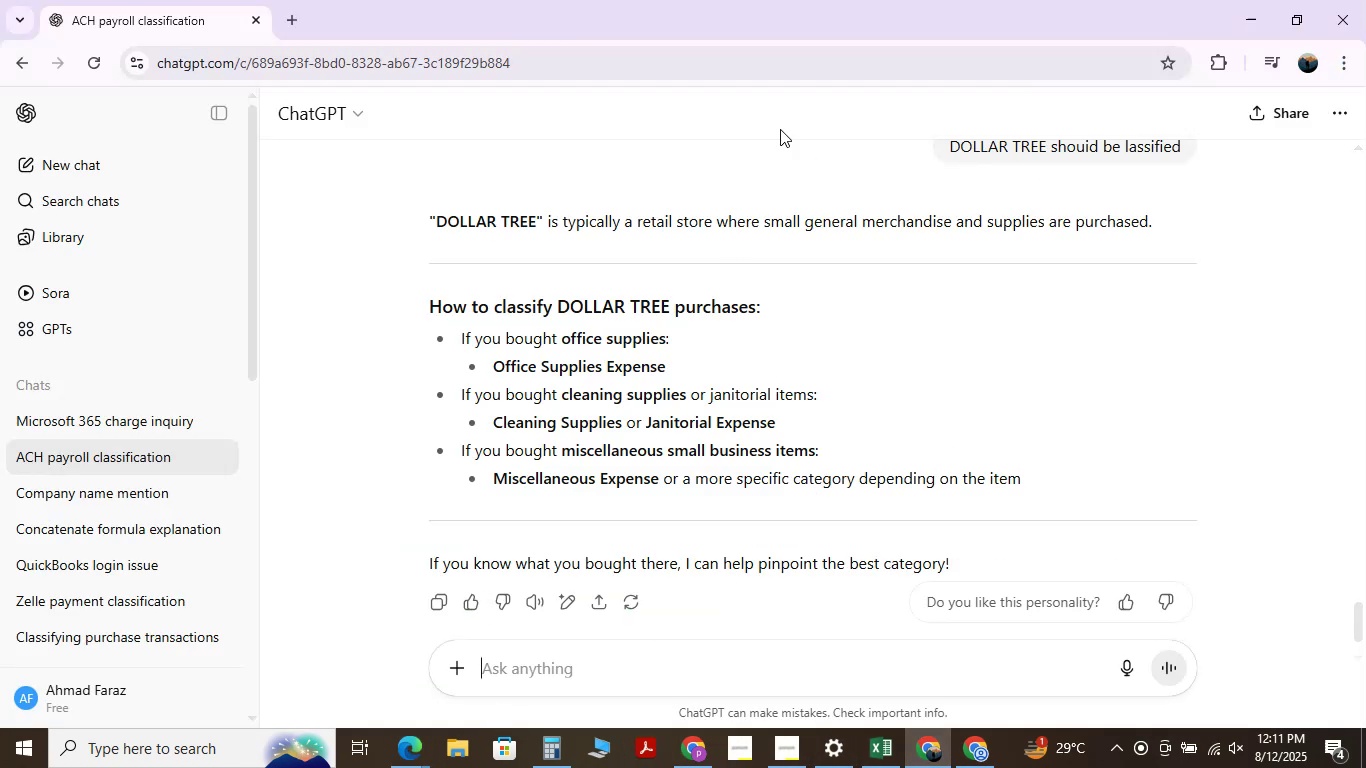 
key(Control+V)
 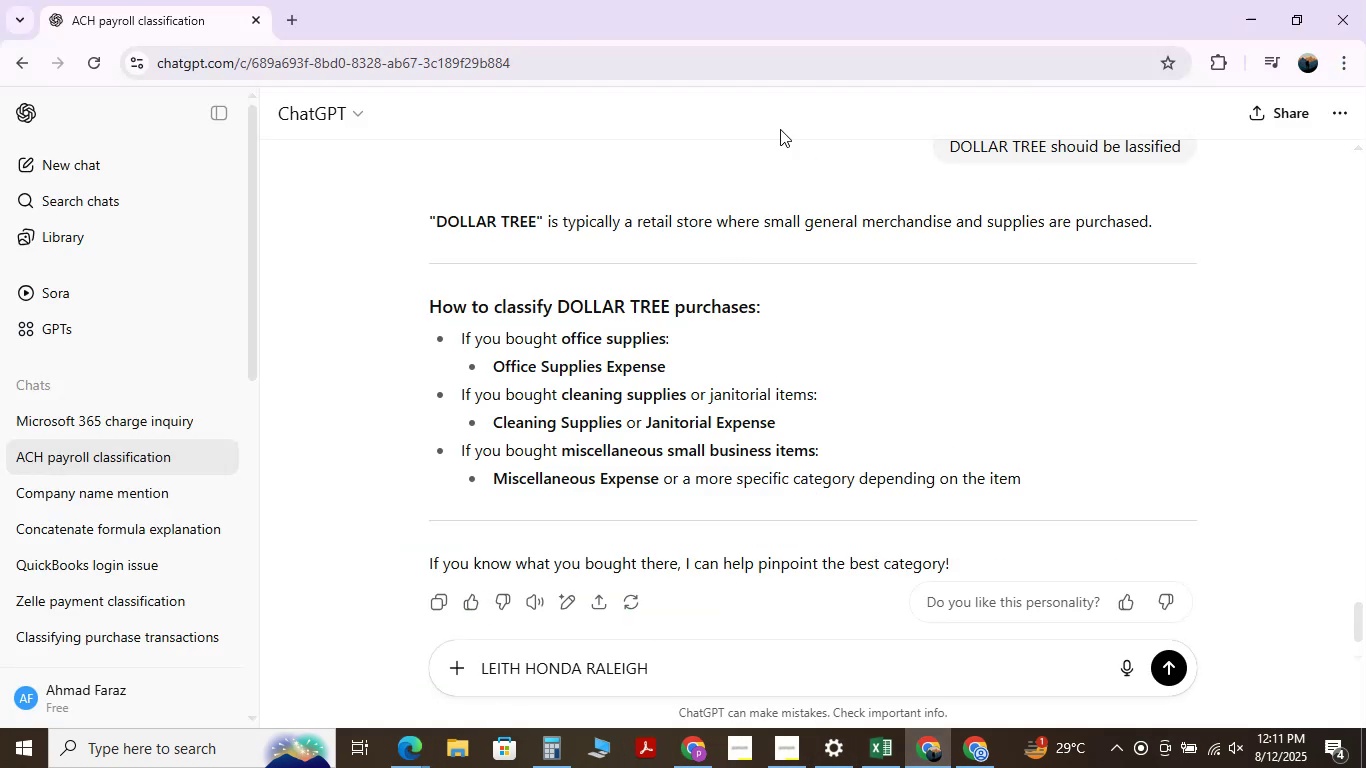 
key(Space)
 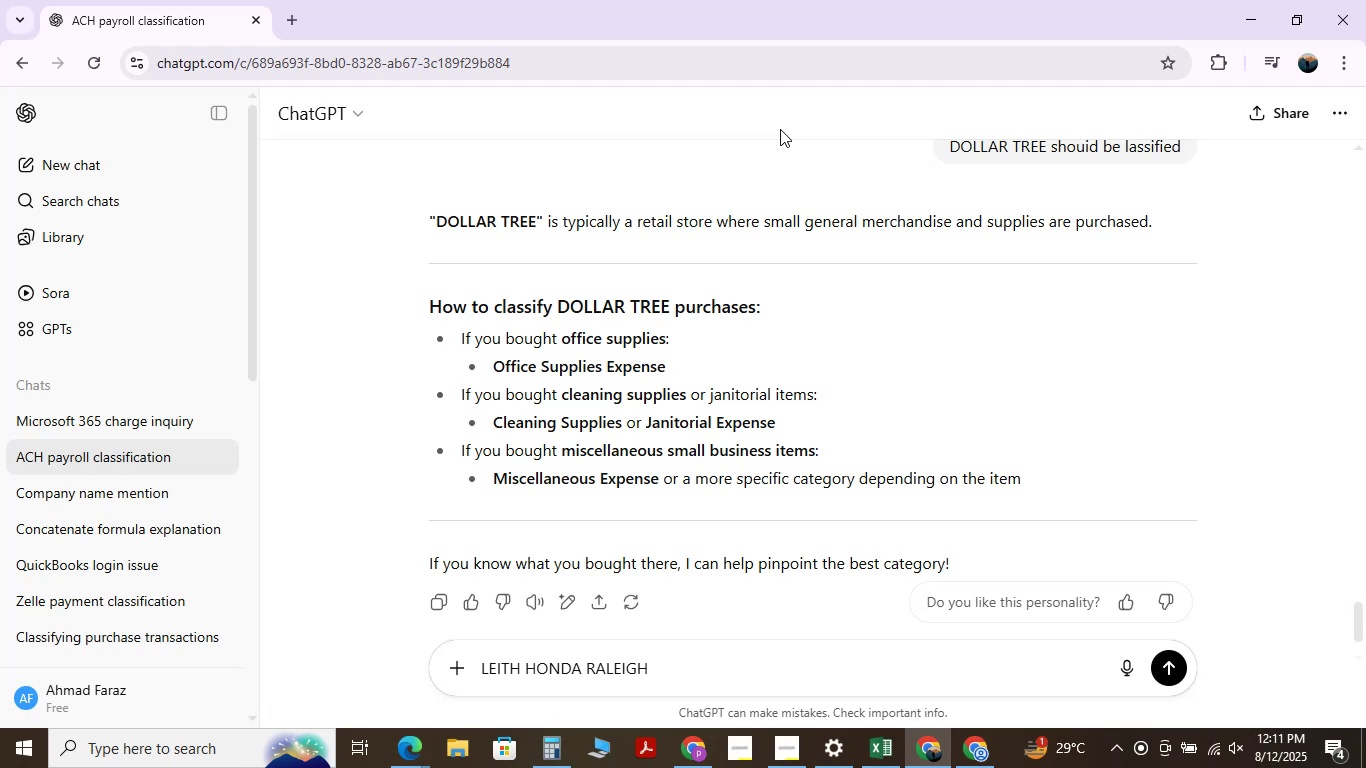 
key(NumpadEnter)
 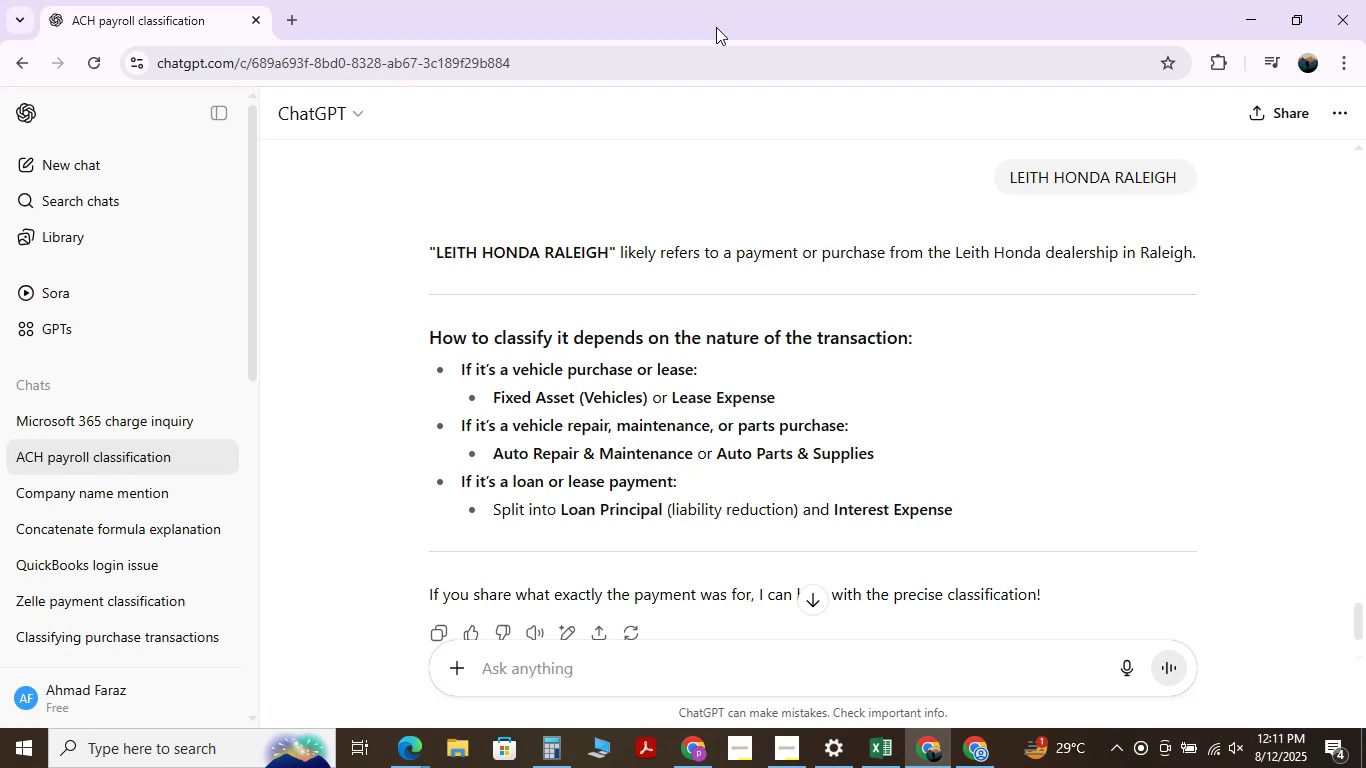 
wait(18.58)
 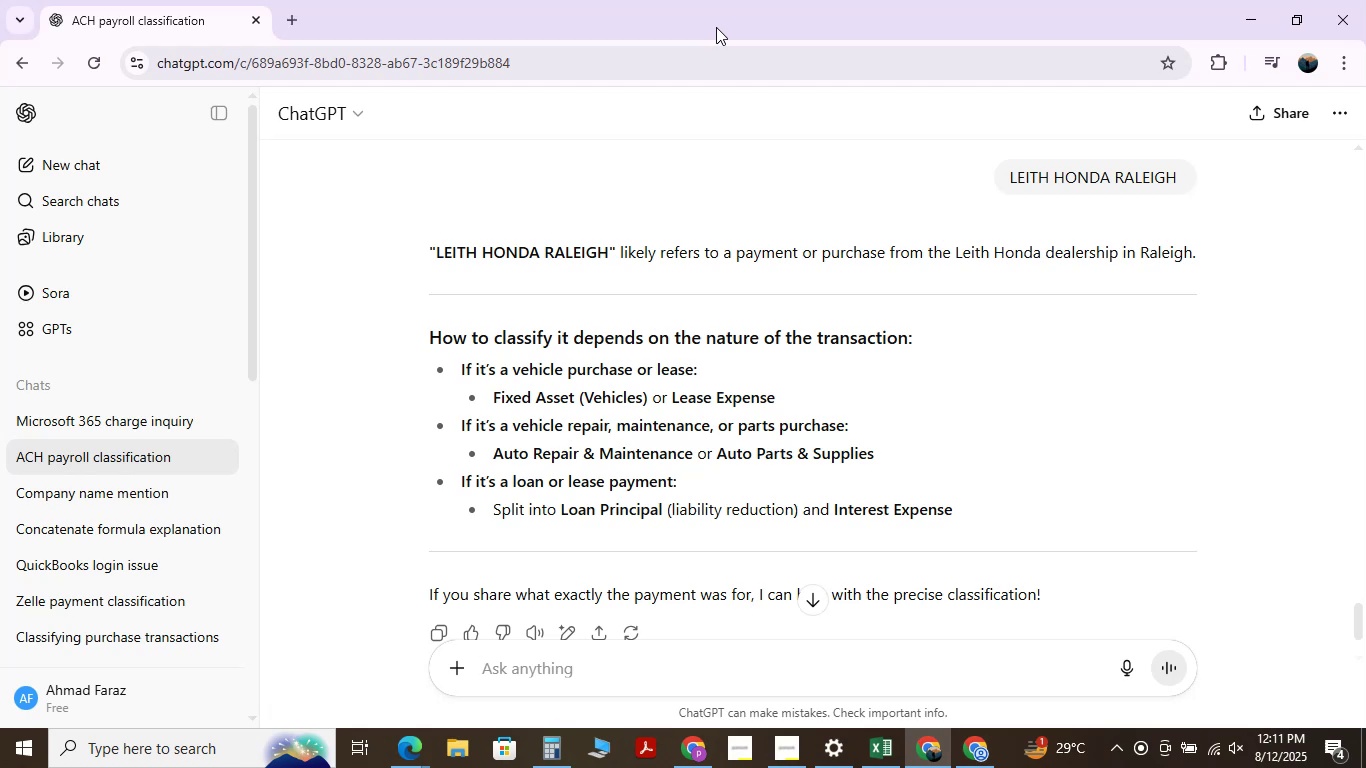 
left_click([876, 739])
 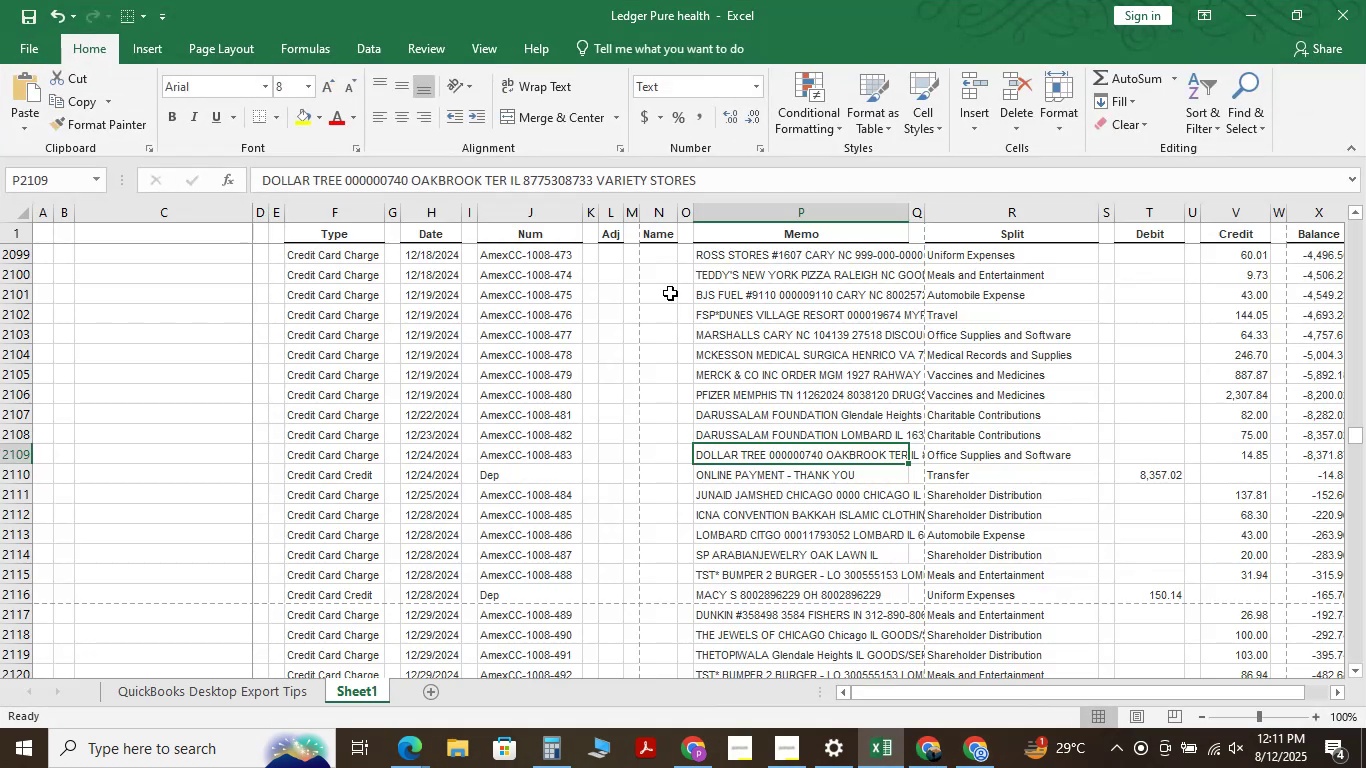 
key(Control+F)
 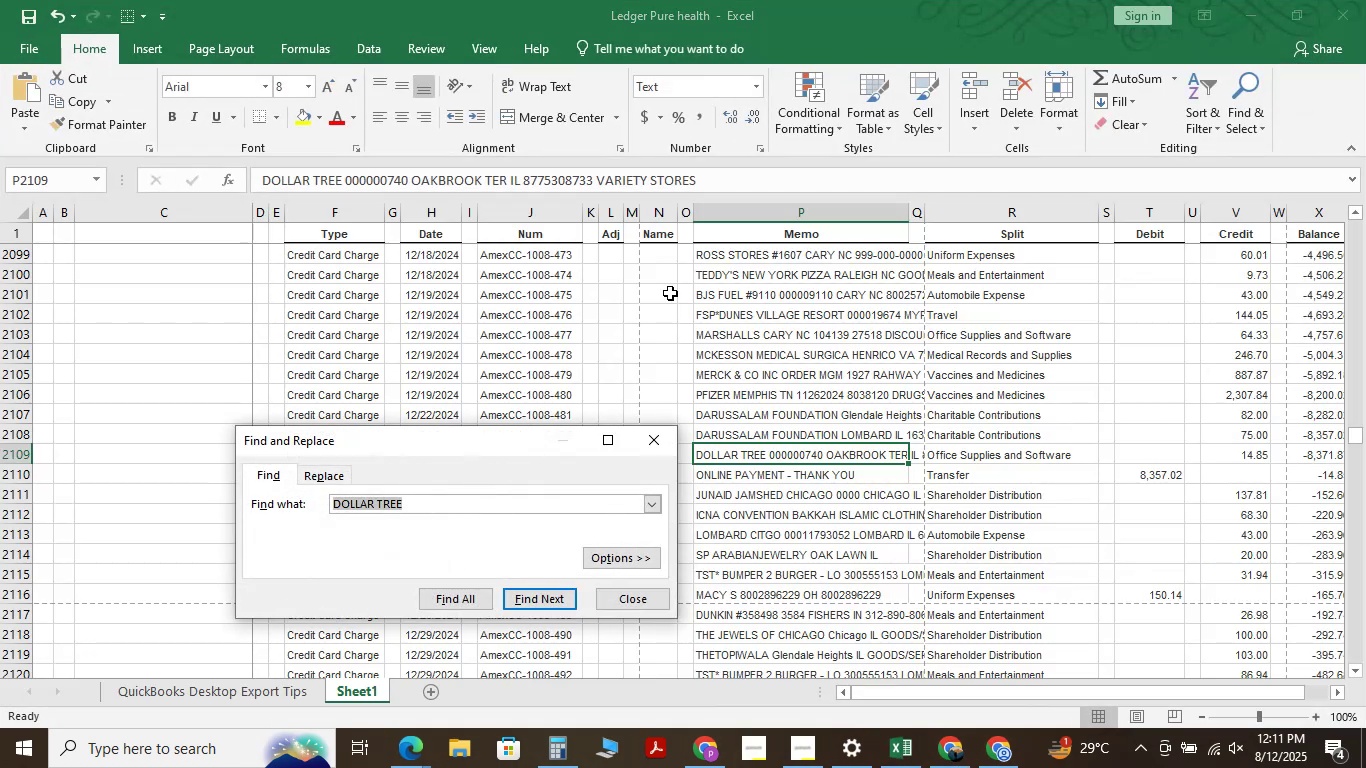 
key(Space)
 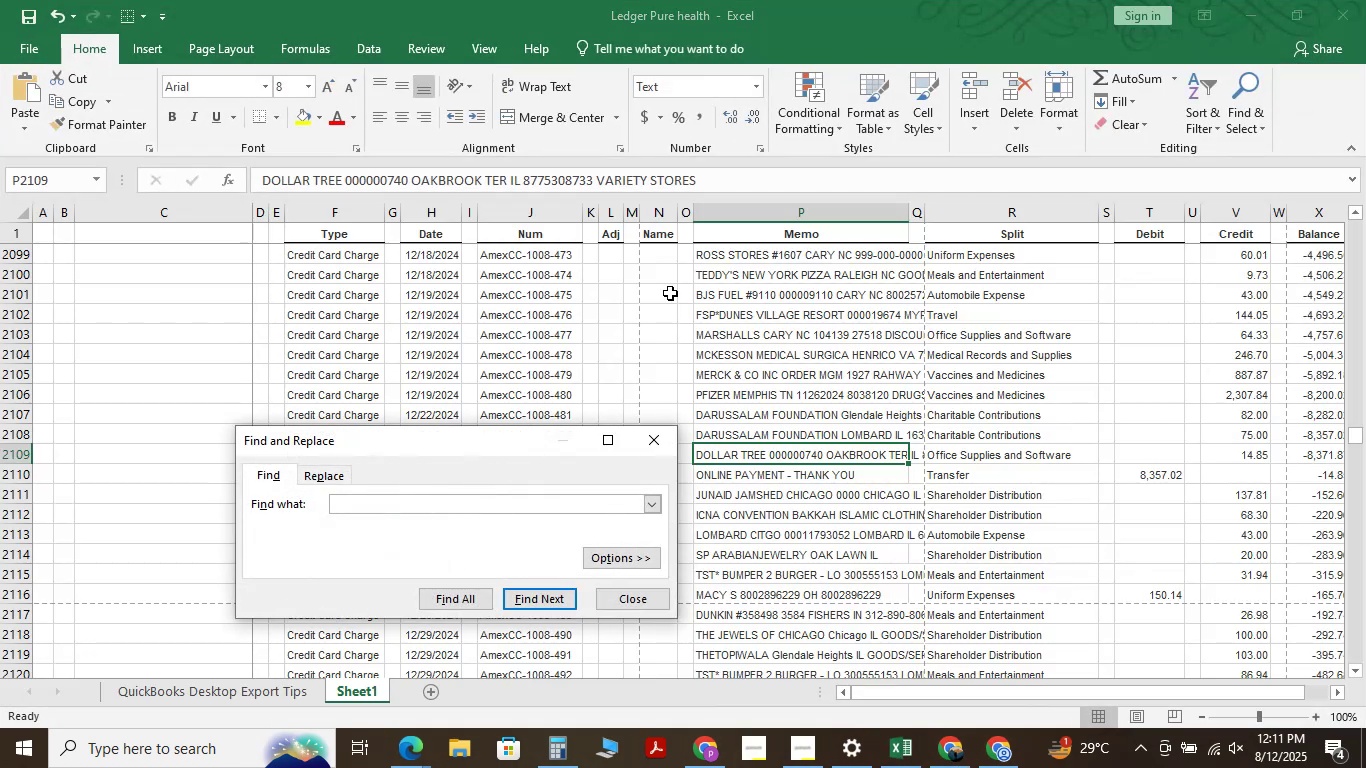 
key(V)
 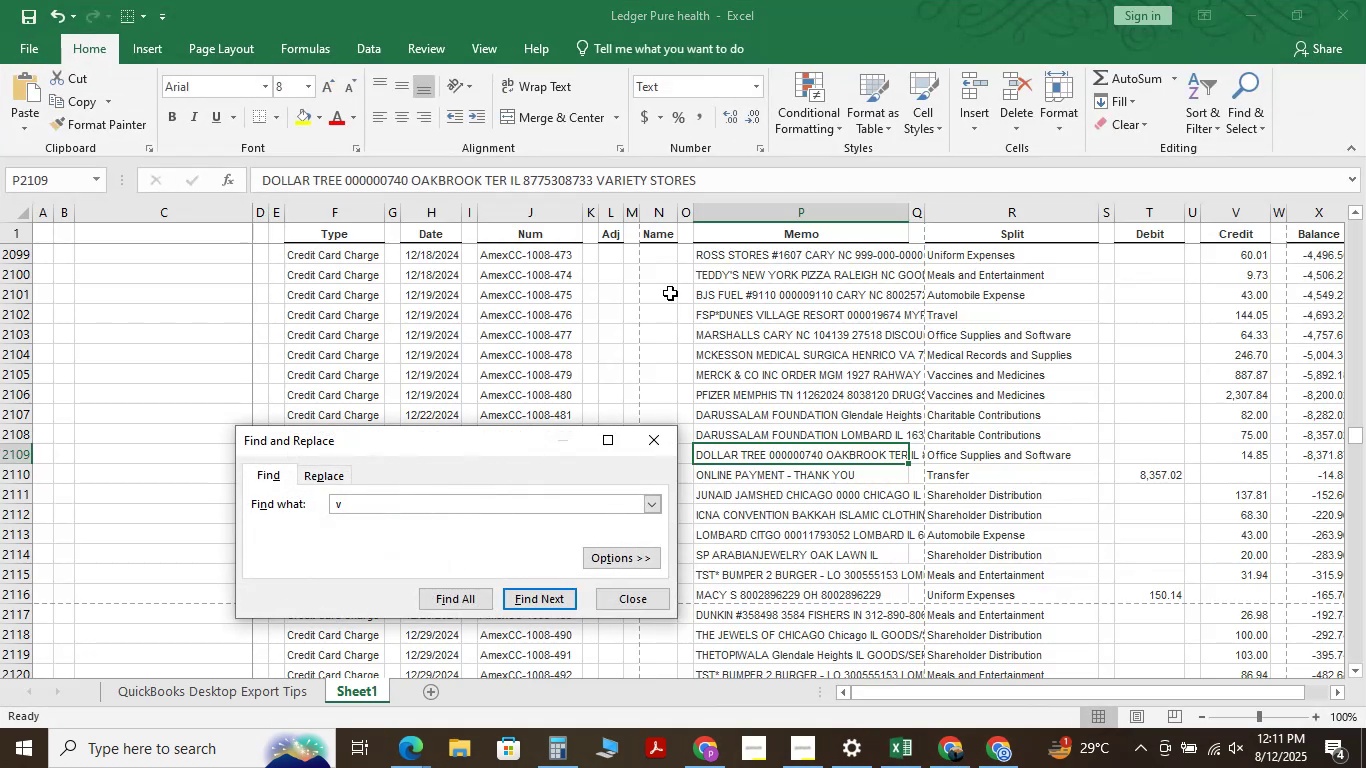 
key(Backspace)
 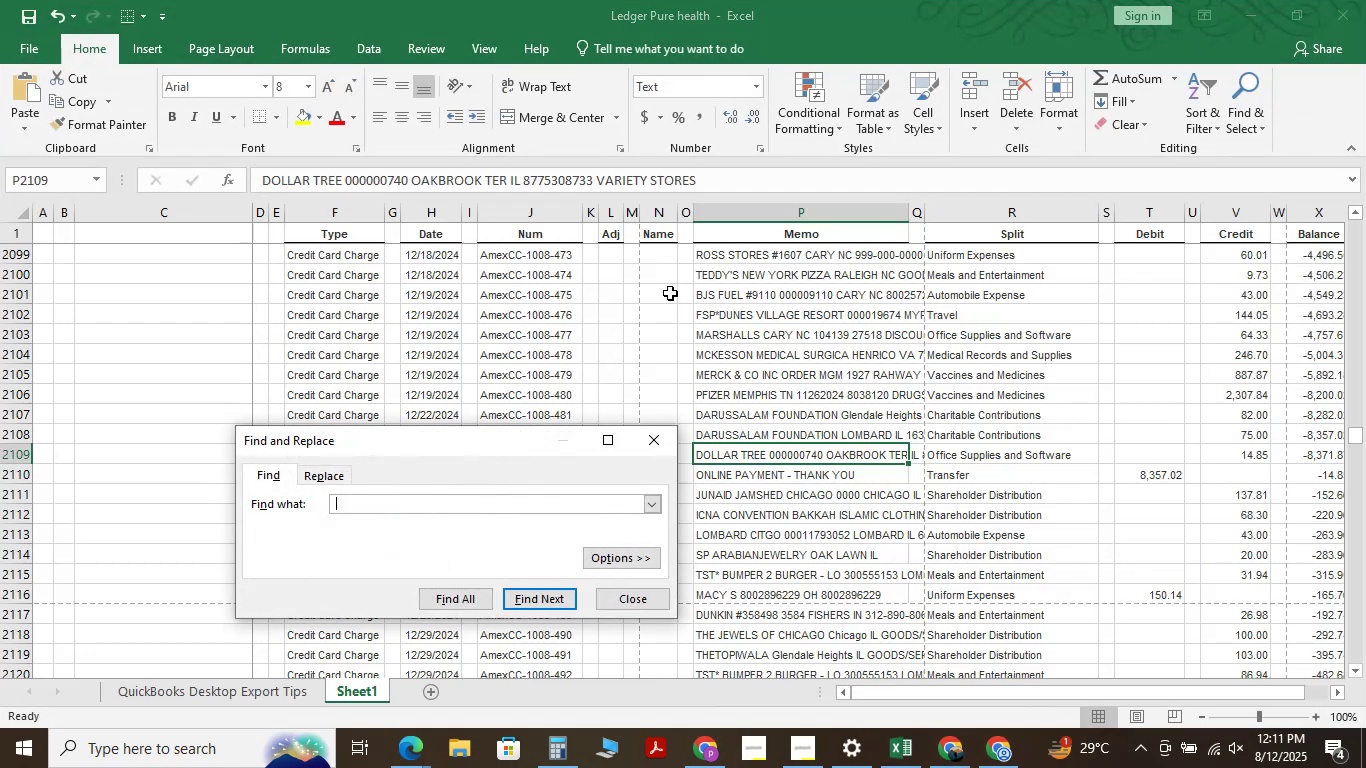 
key(Control+V)
 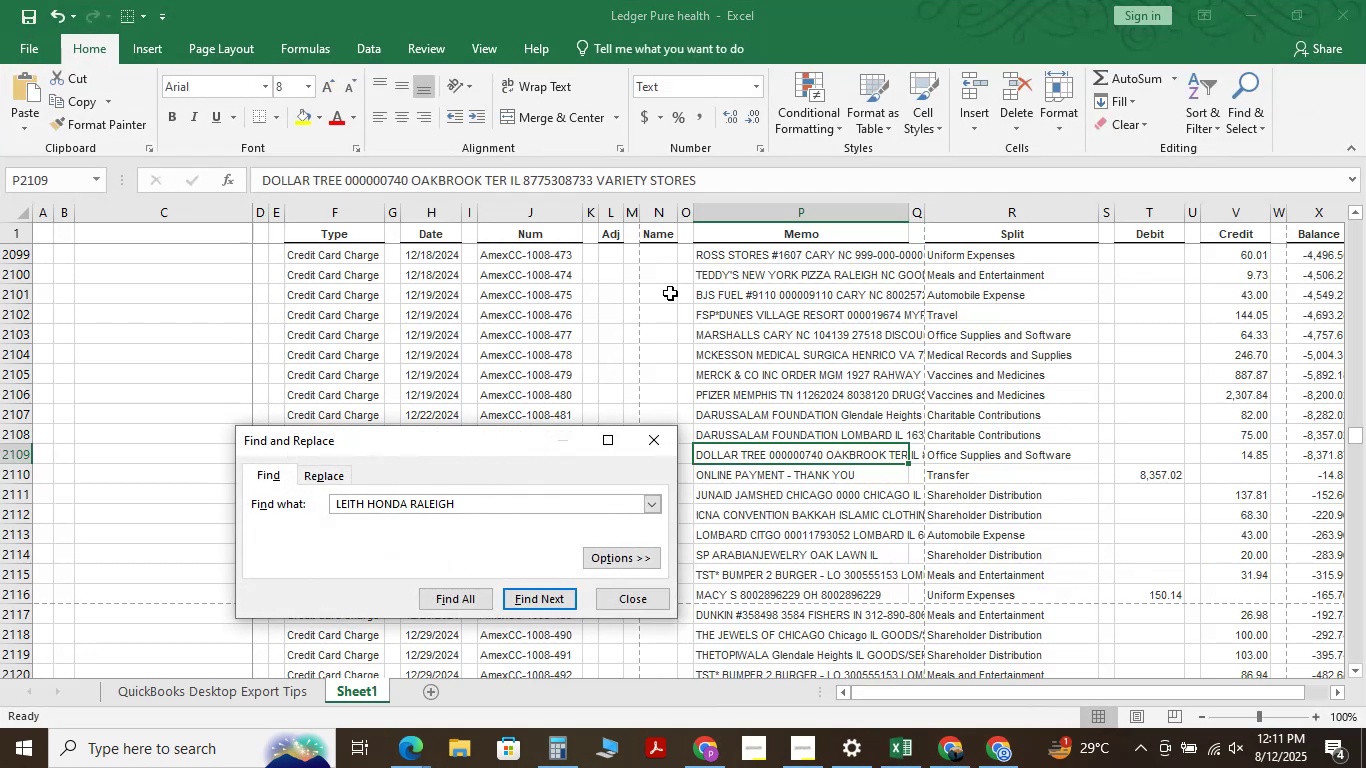 
key(NumpadEnter)
 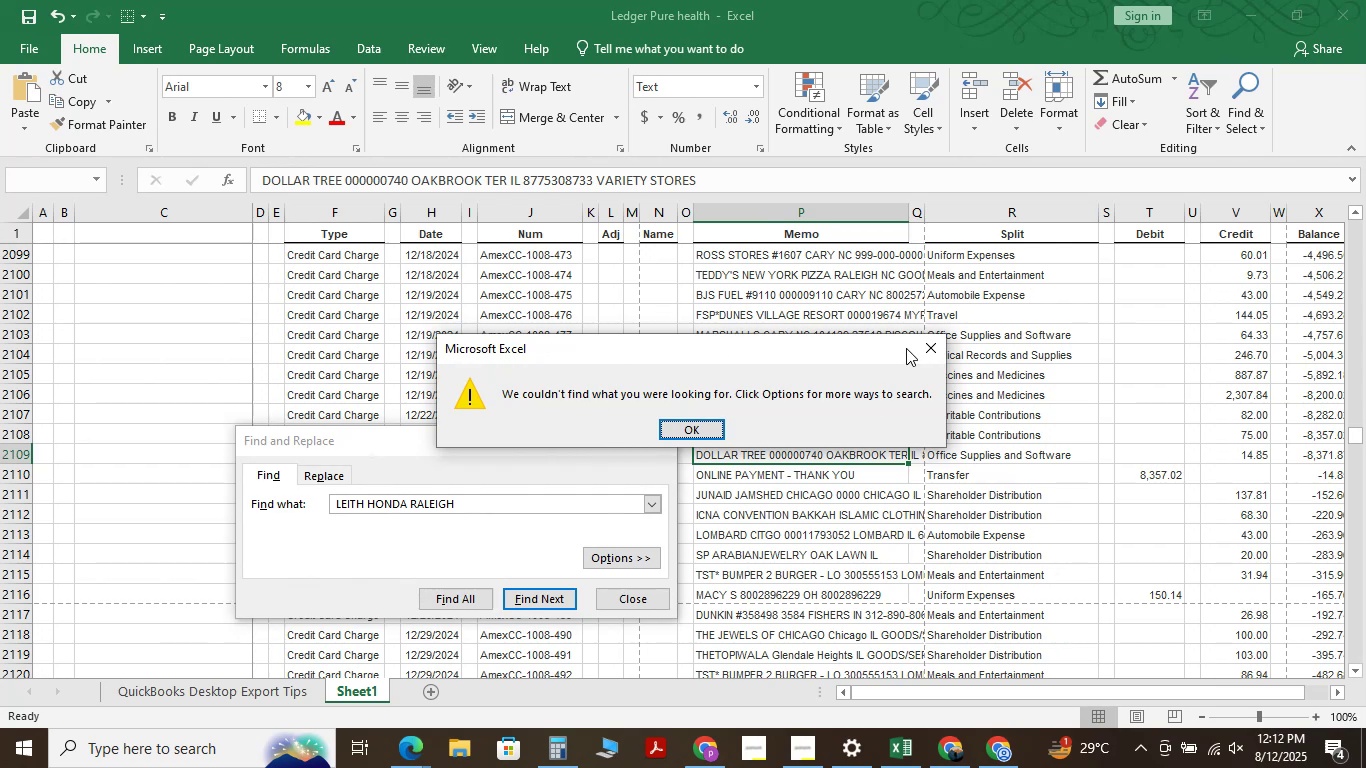 
left_click([933, 350])
 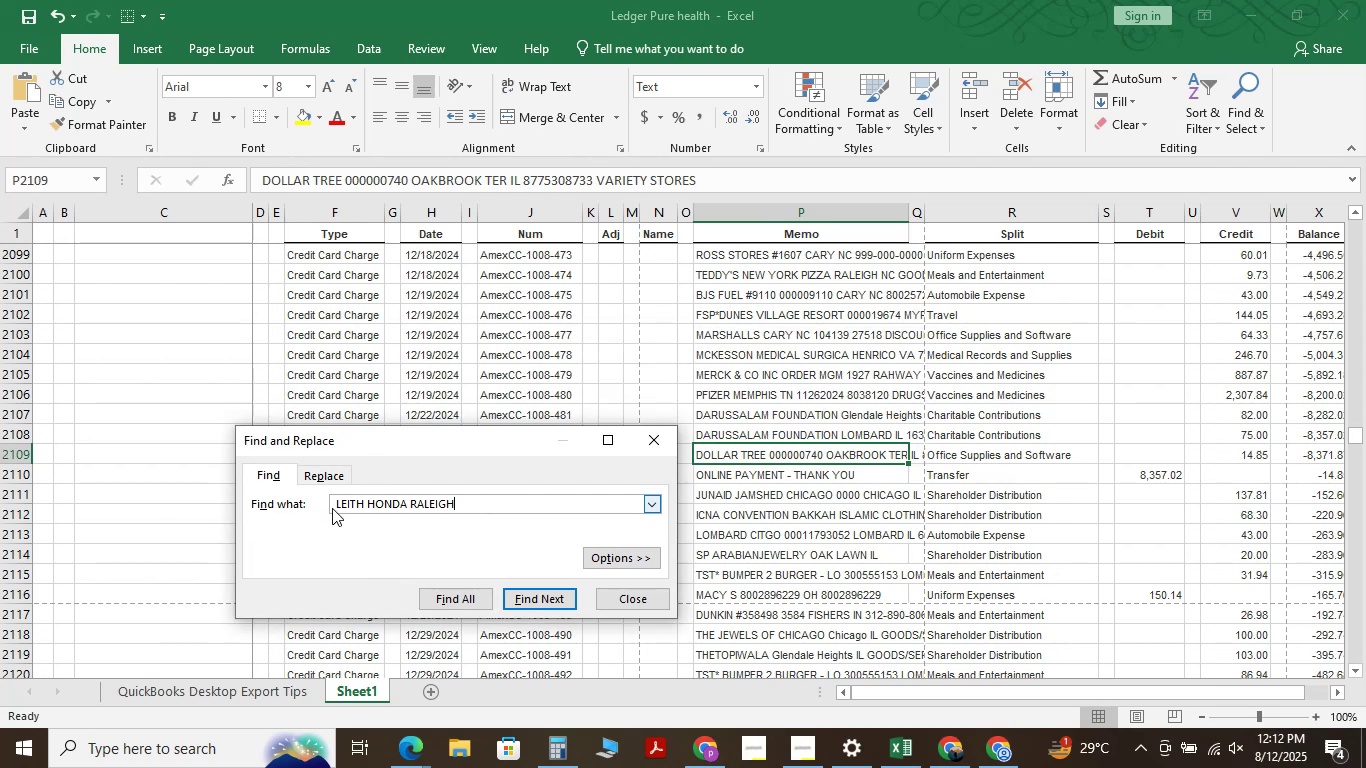 
left_click([335, 507])
 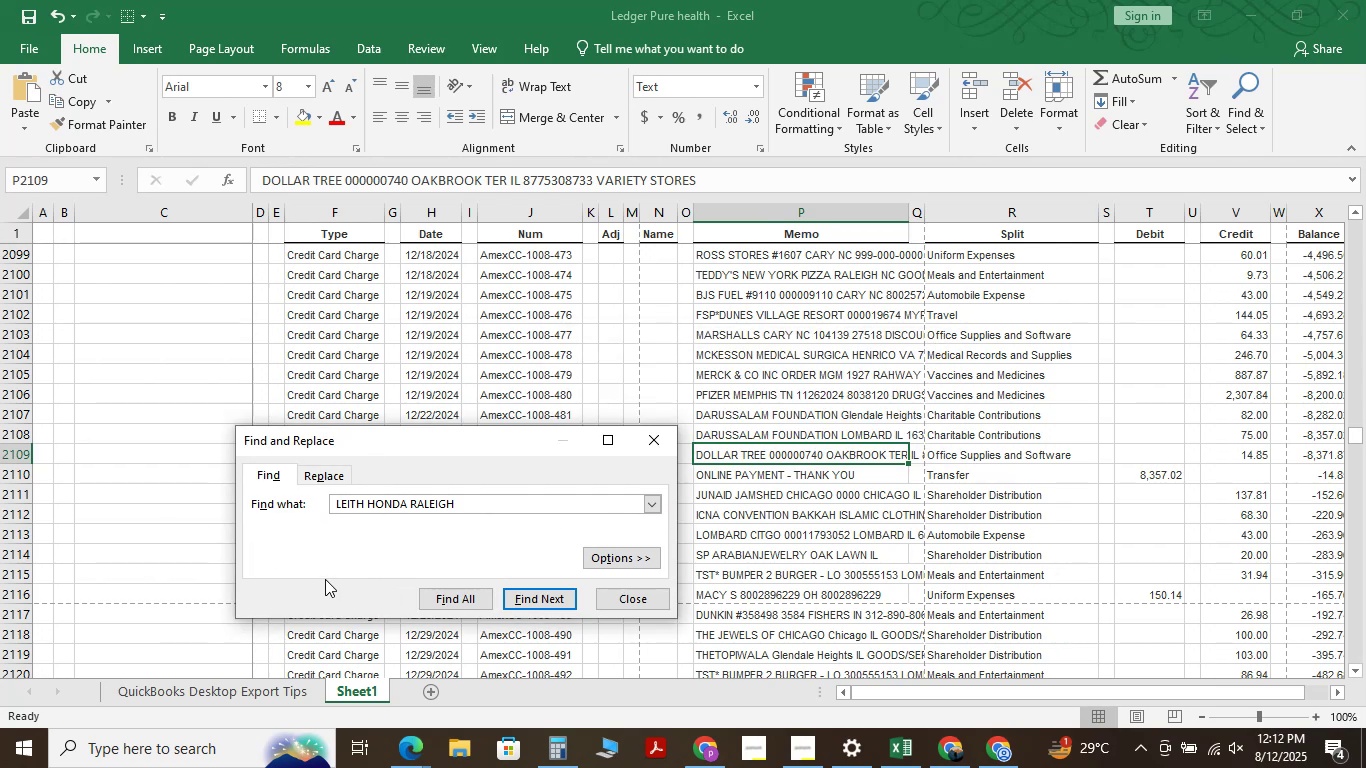 
key(Backspace)
 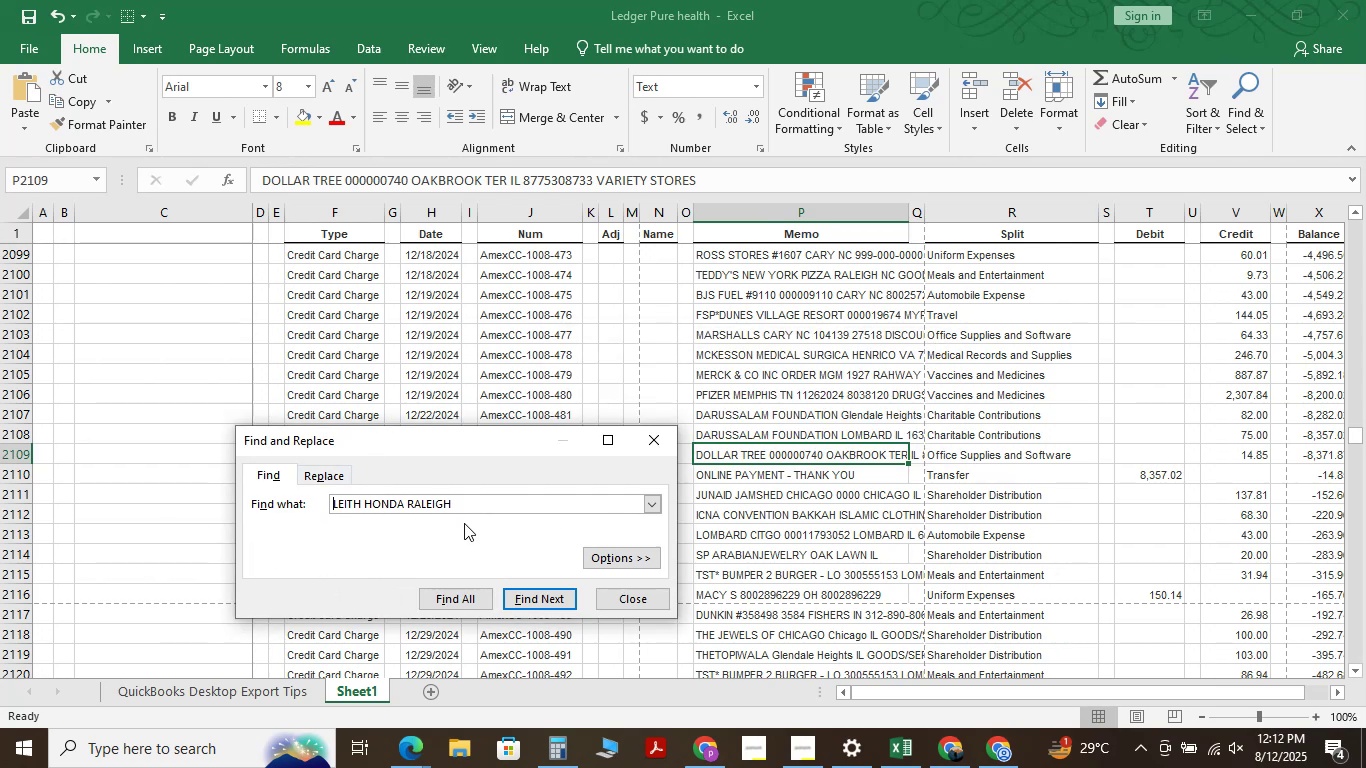 
left_click([461, 505])
 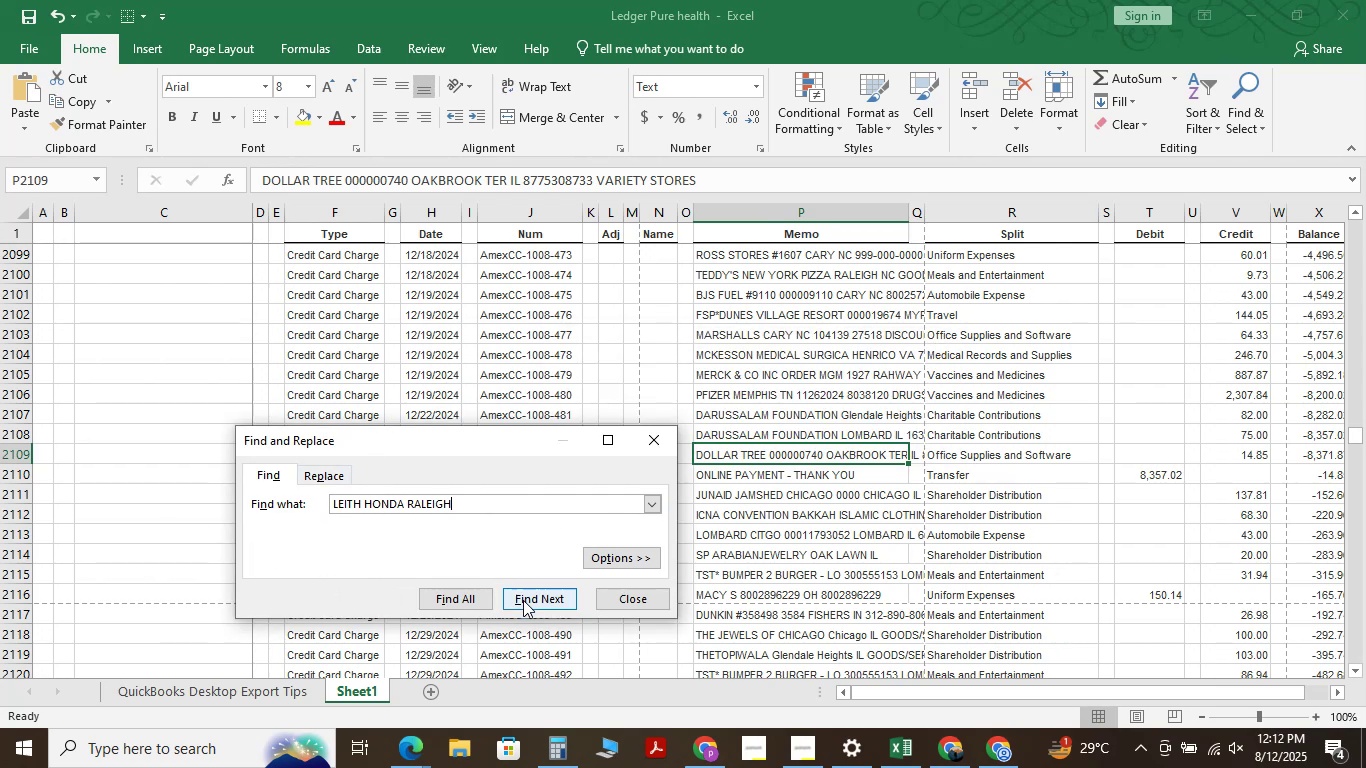 
left_click([523, 600])
 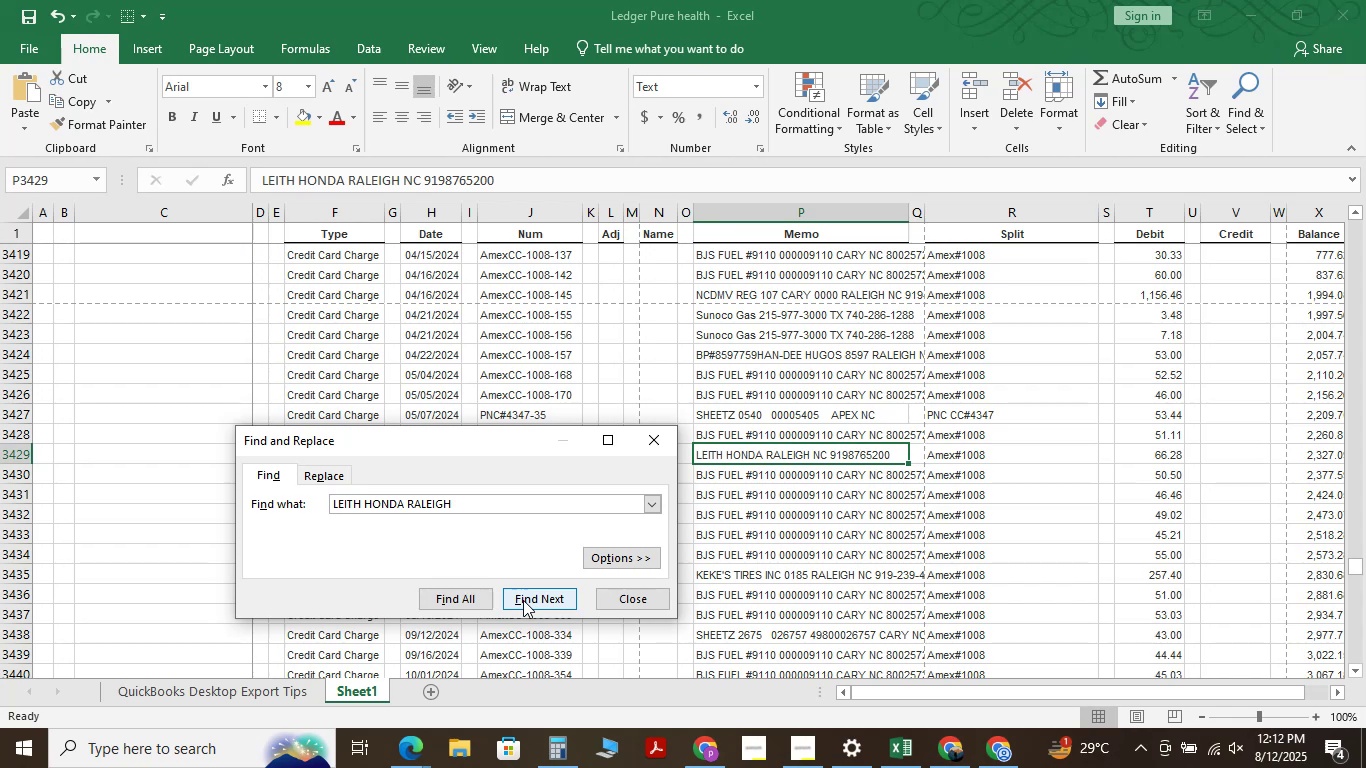 
left_click([523, 600])
 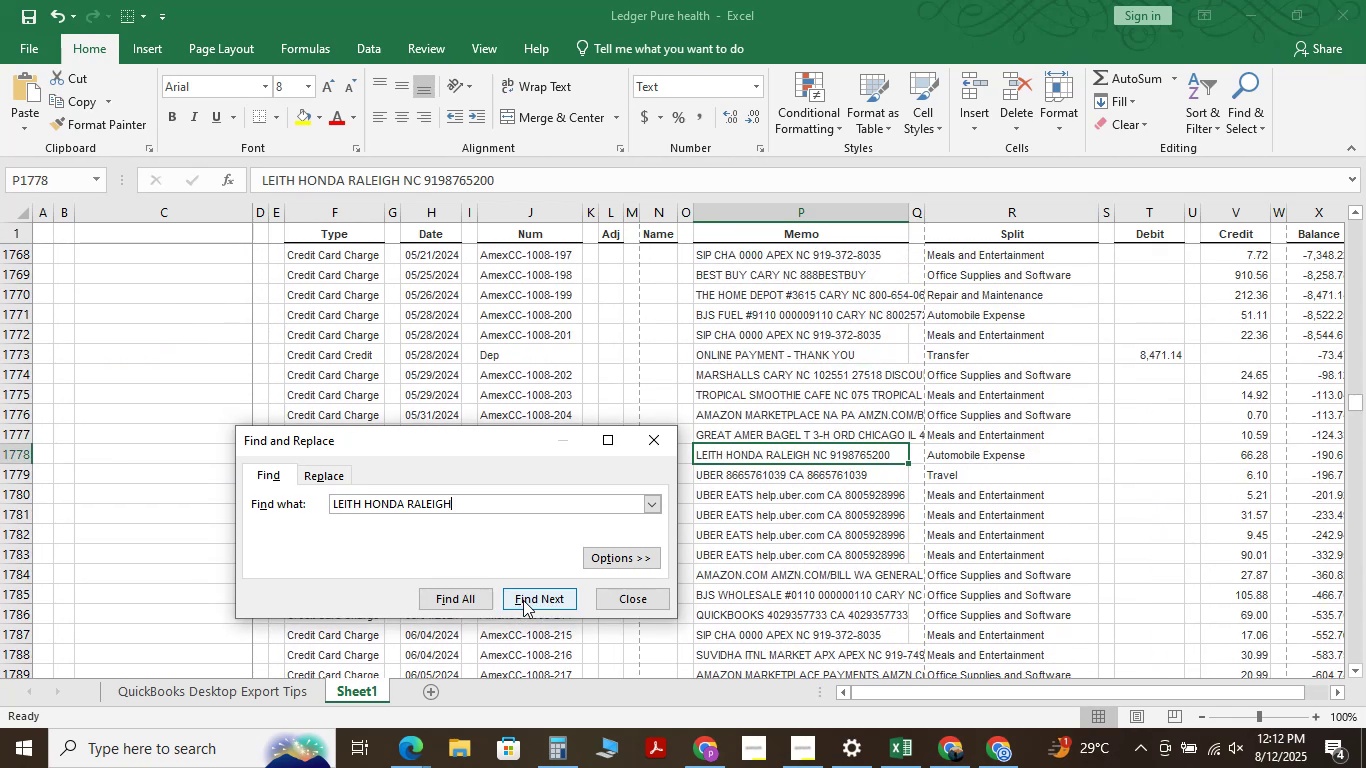 
left_click([523, 600])
 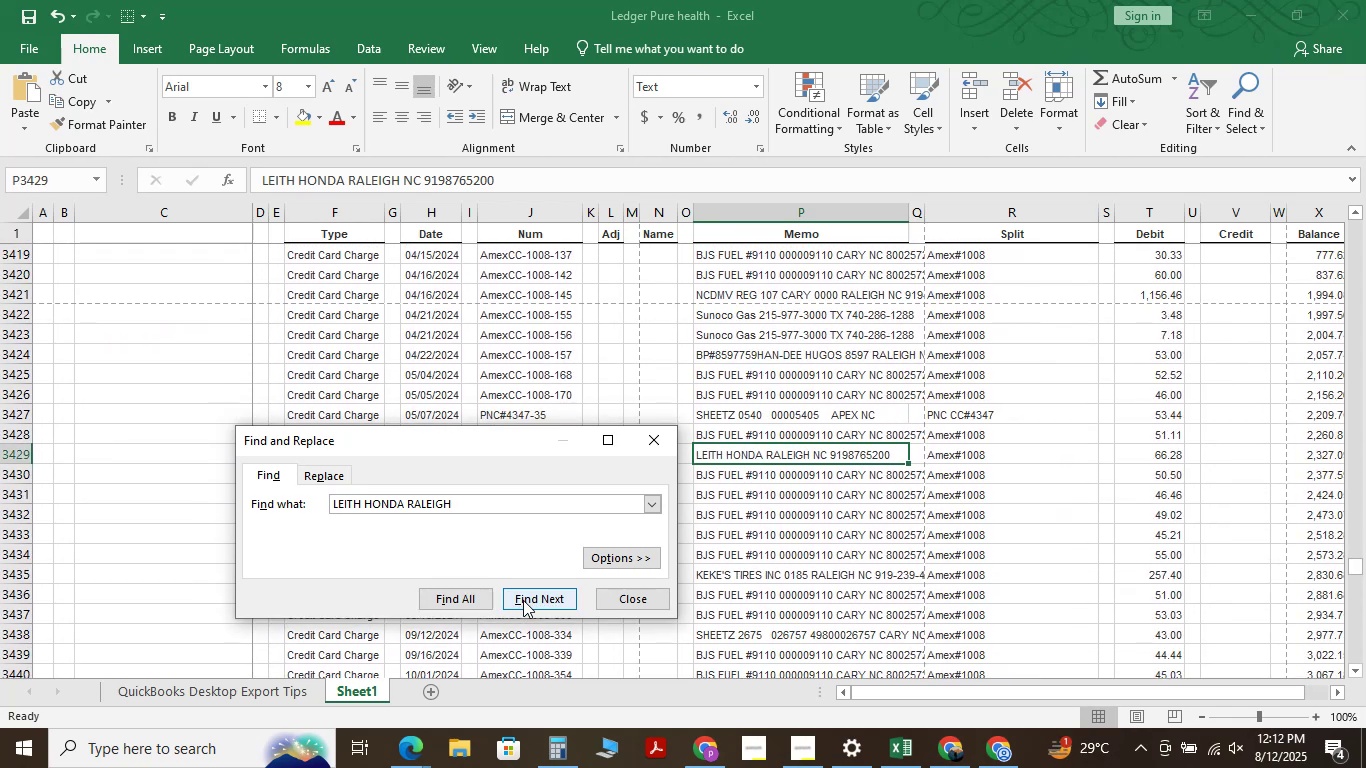 
left_click([523, 600])
 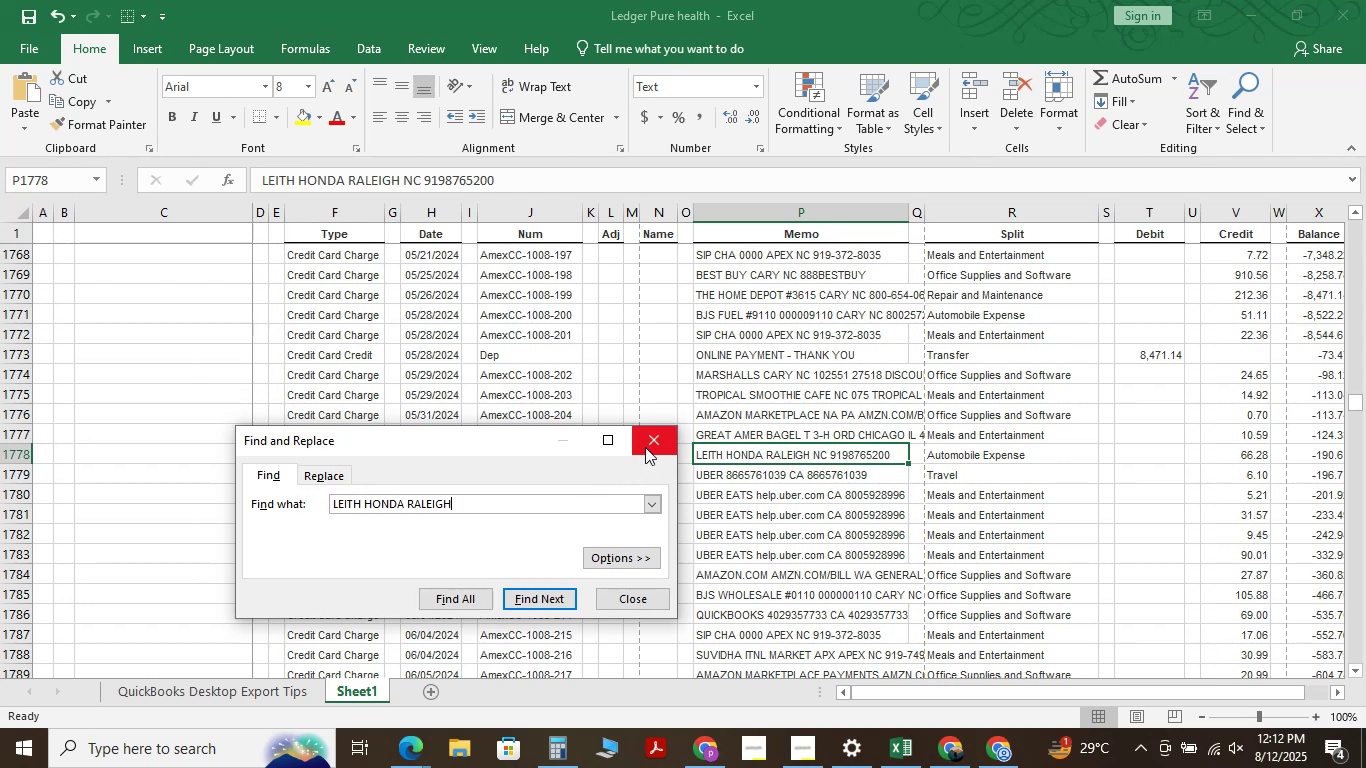 
left_click([645, 447])
 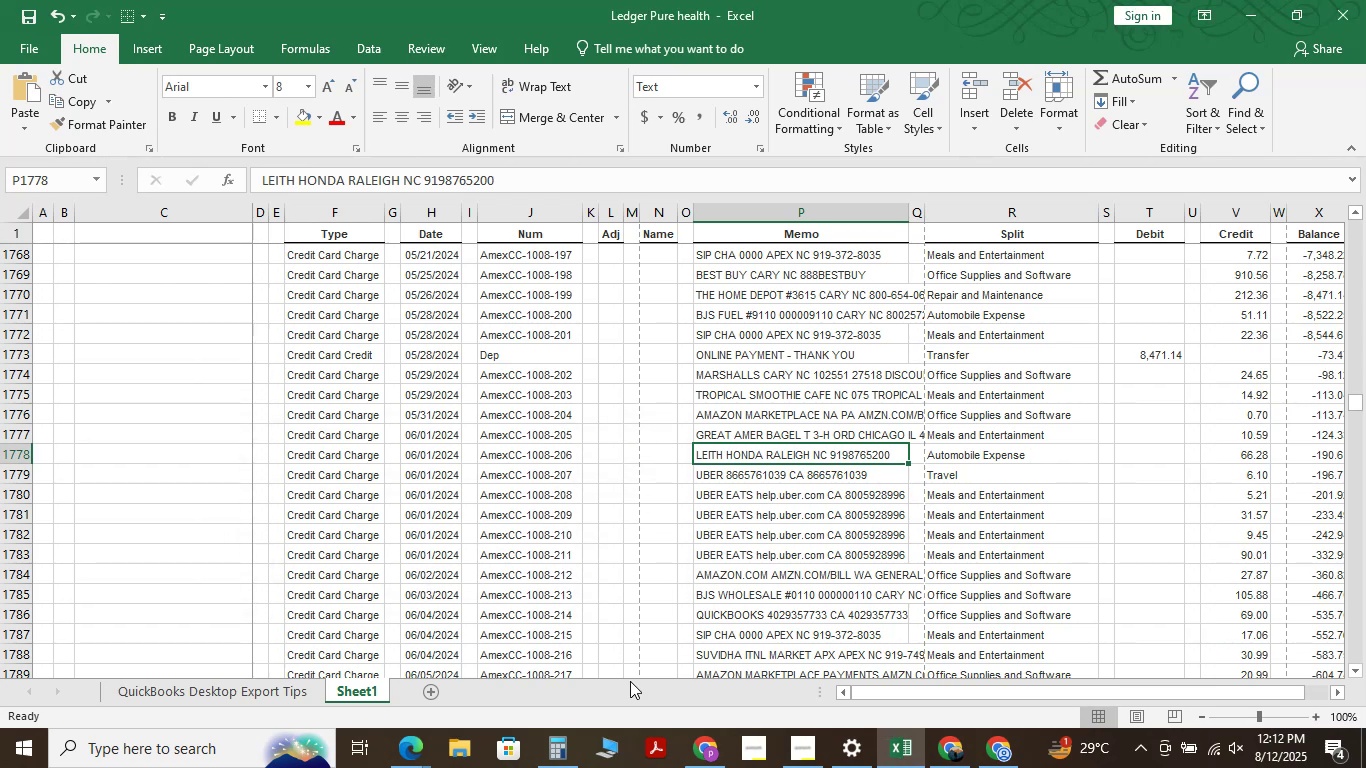 
mouse_move([400, 730])
 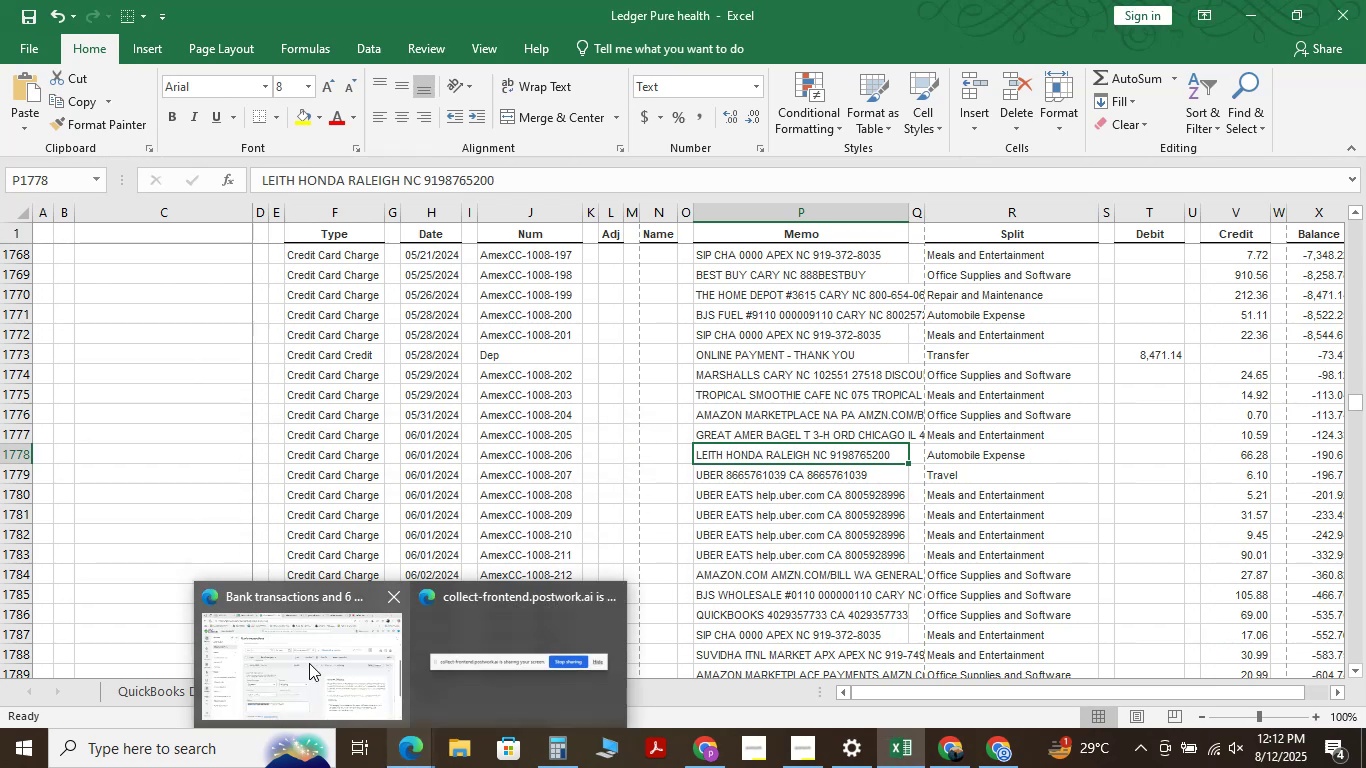 
left_click([309, 663])
 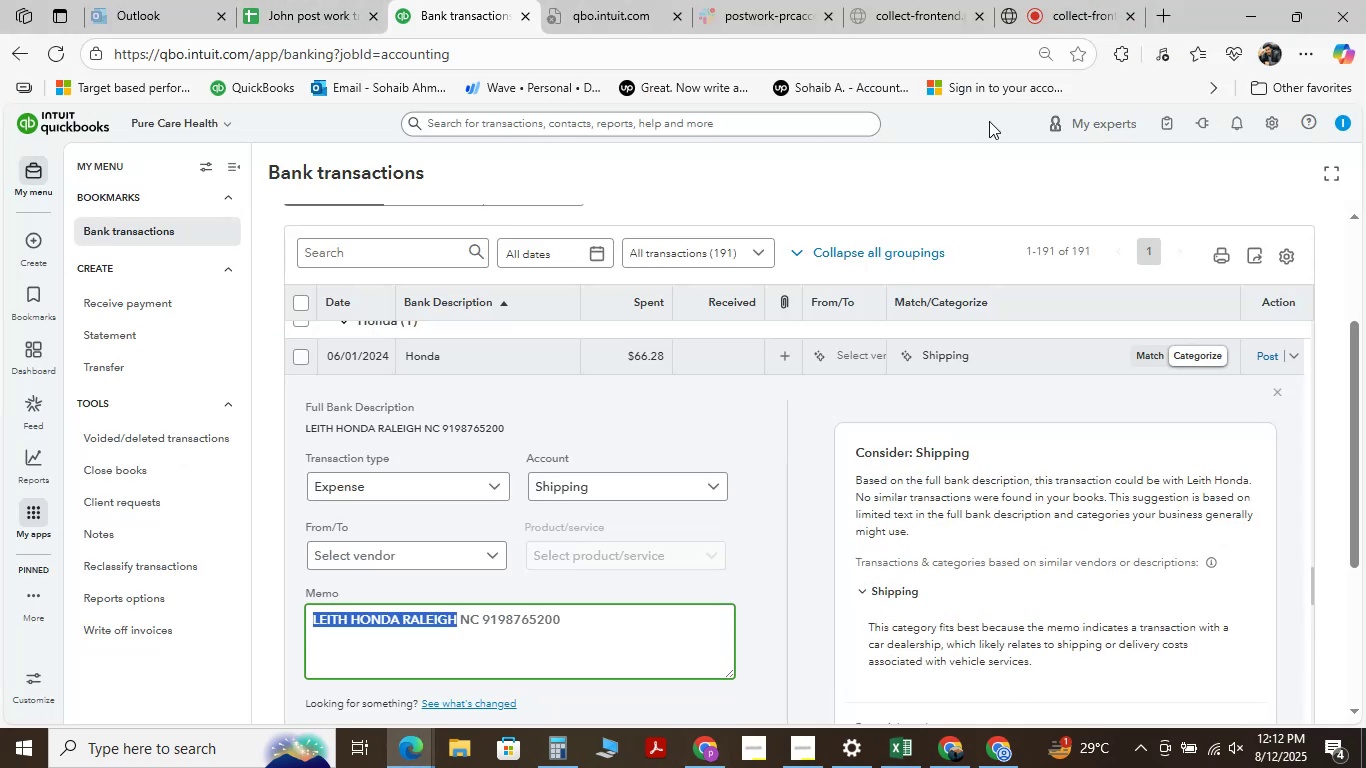 
left_click([1066, 13])
 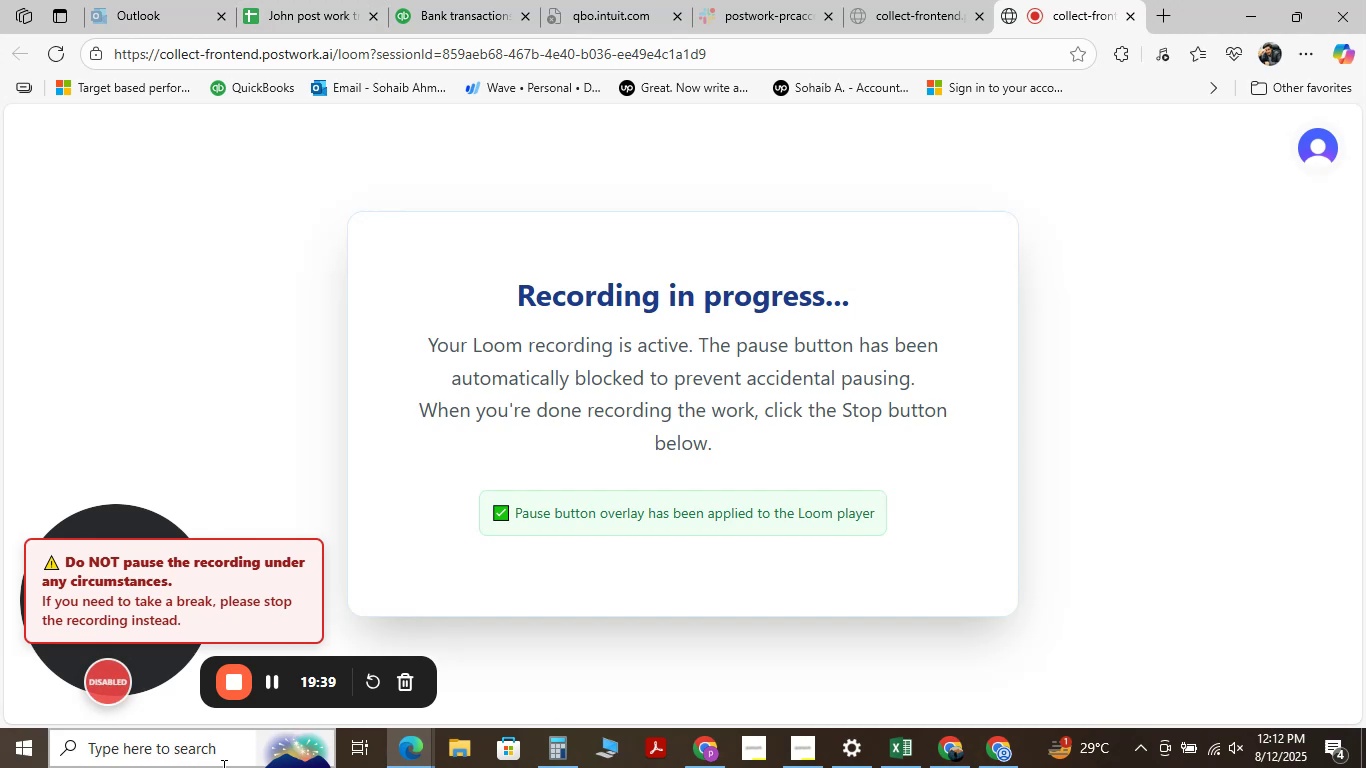 
mouse_move([87, 16])
 